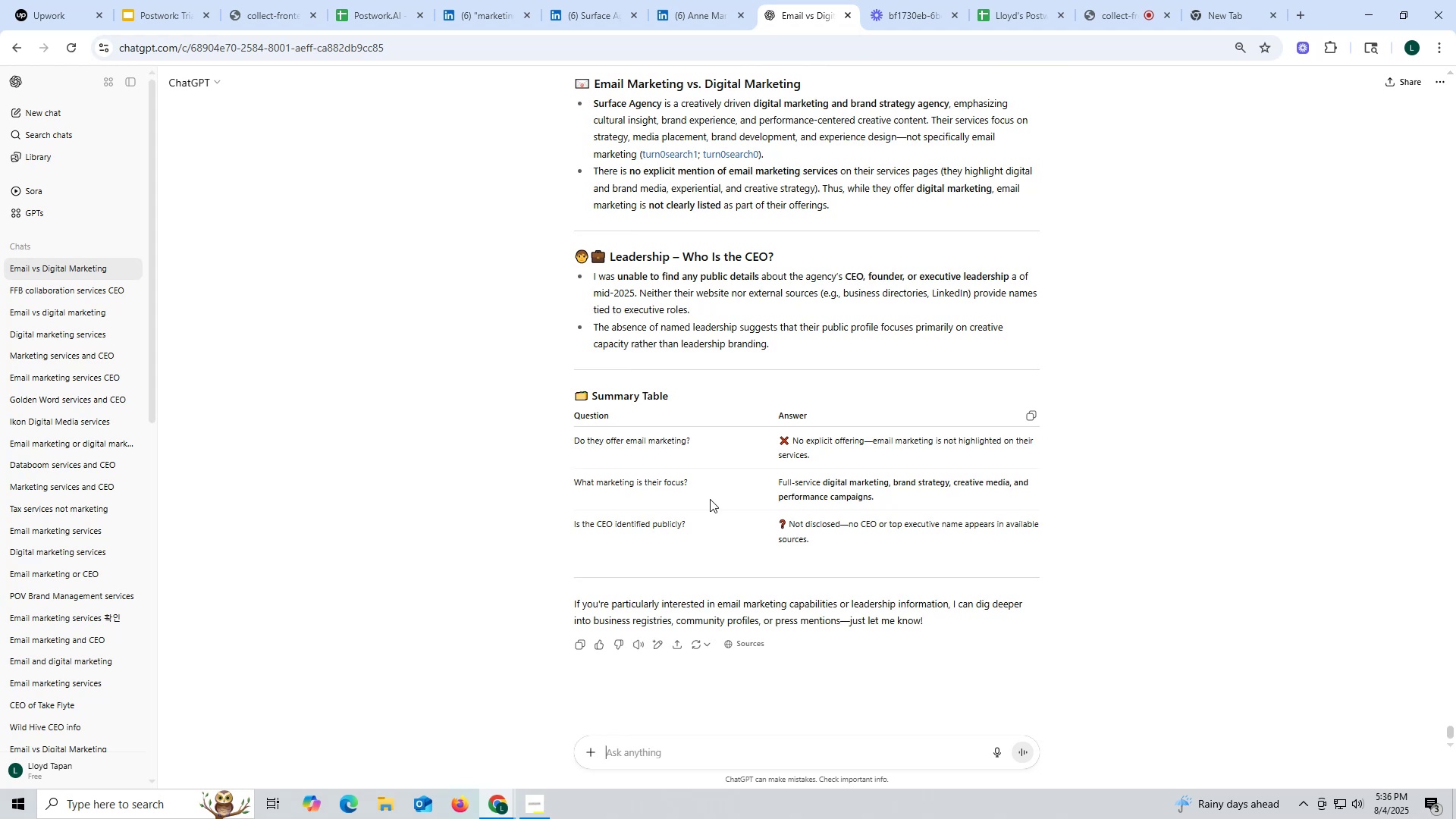 
scroll: coordinate [710, 494], scroll_direction: up, amount: 4.0
 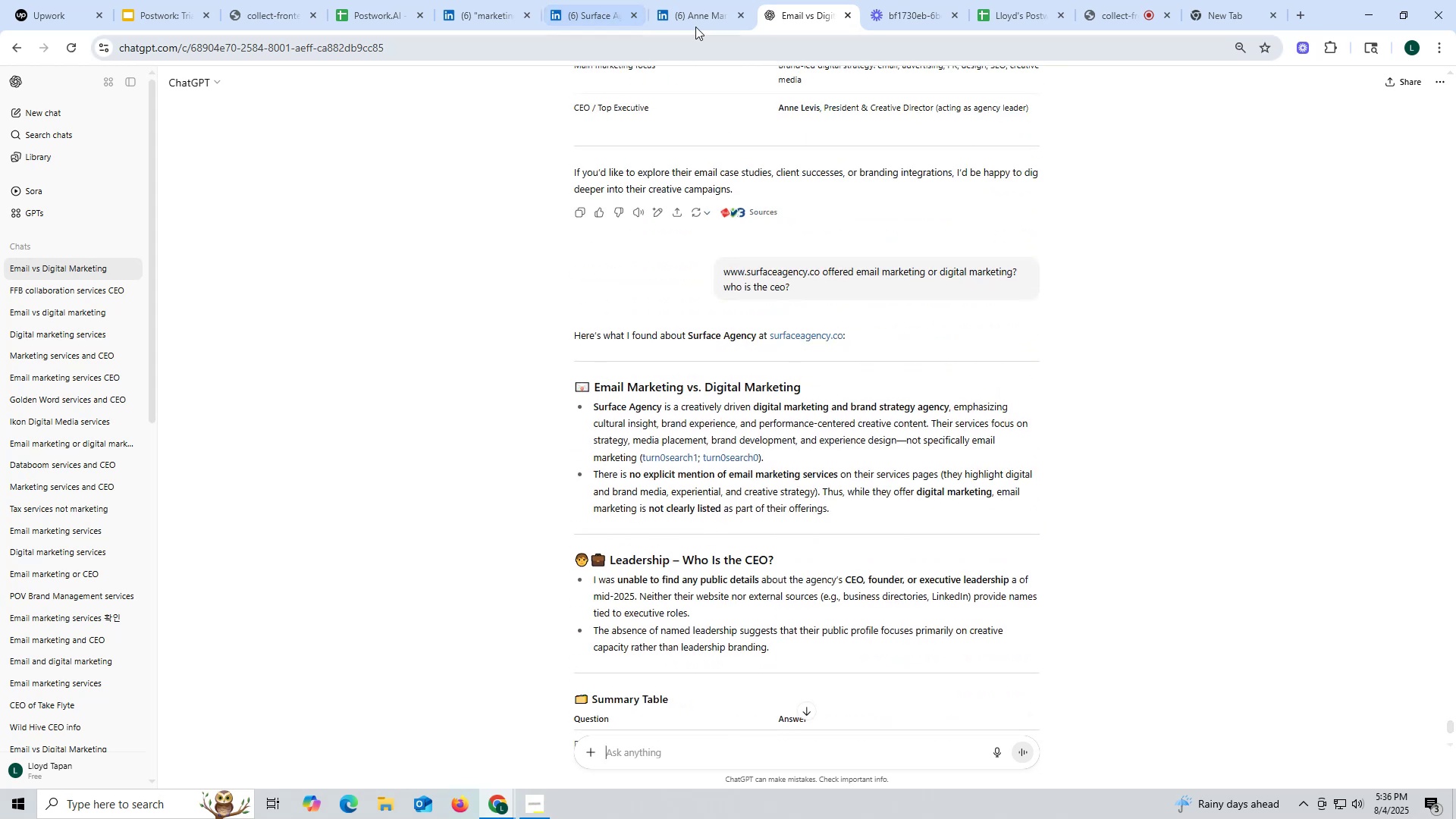 
left_click([685, 14])
 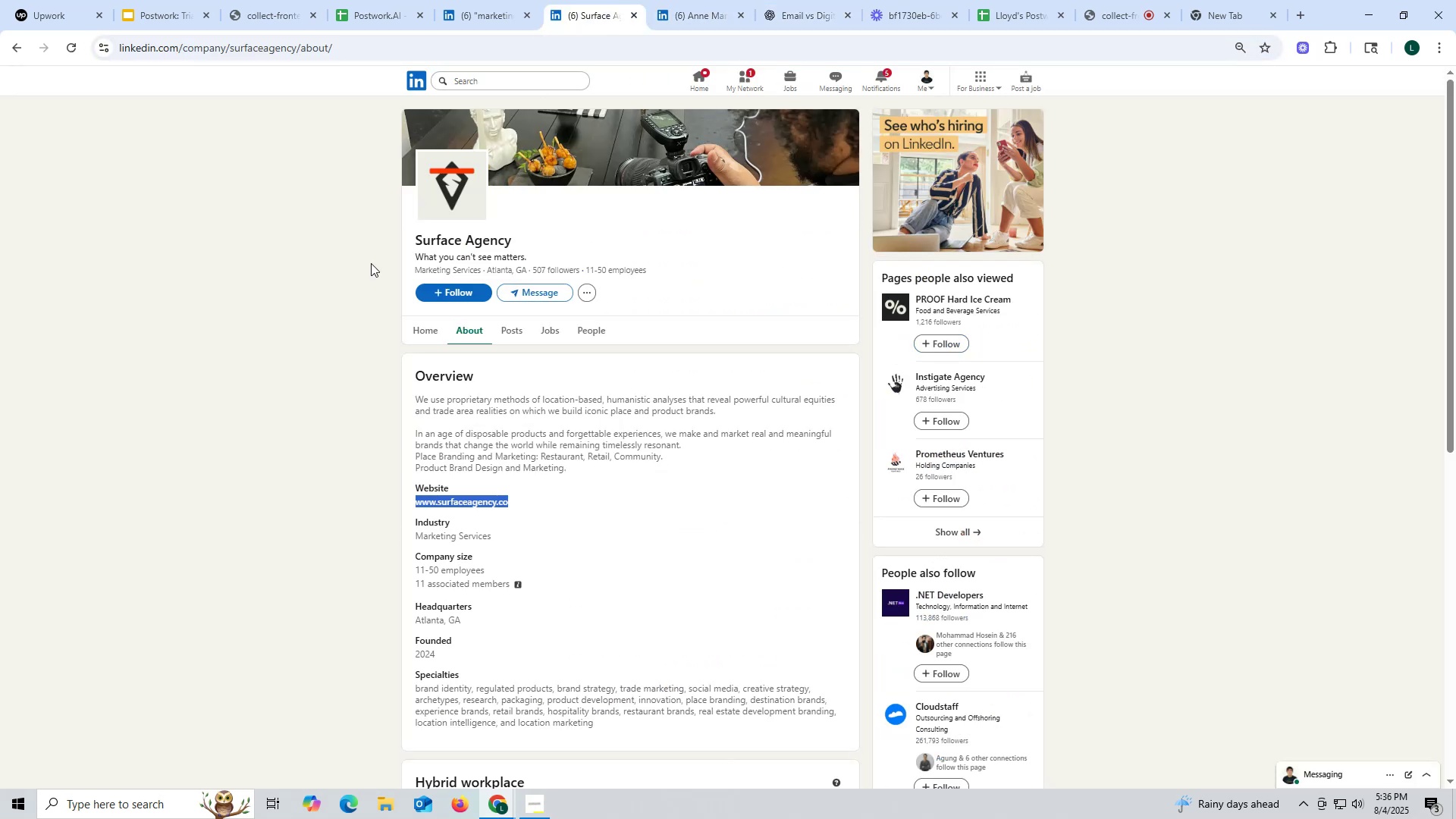 
left_click_drag(start_coordinate=[410, 235], to_coordinate=[510, 230])
 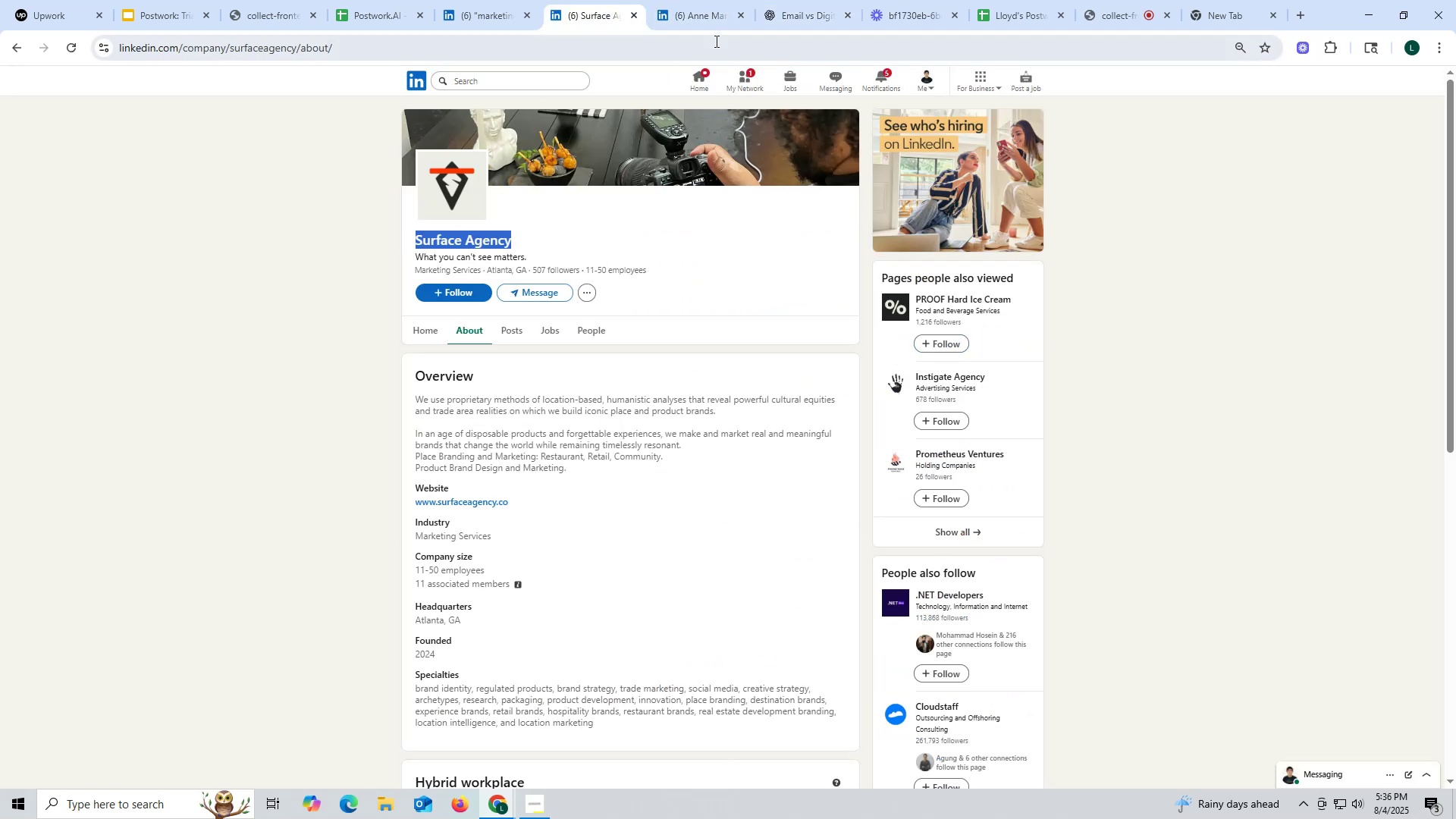 
key(Control+ControlLeft)
 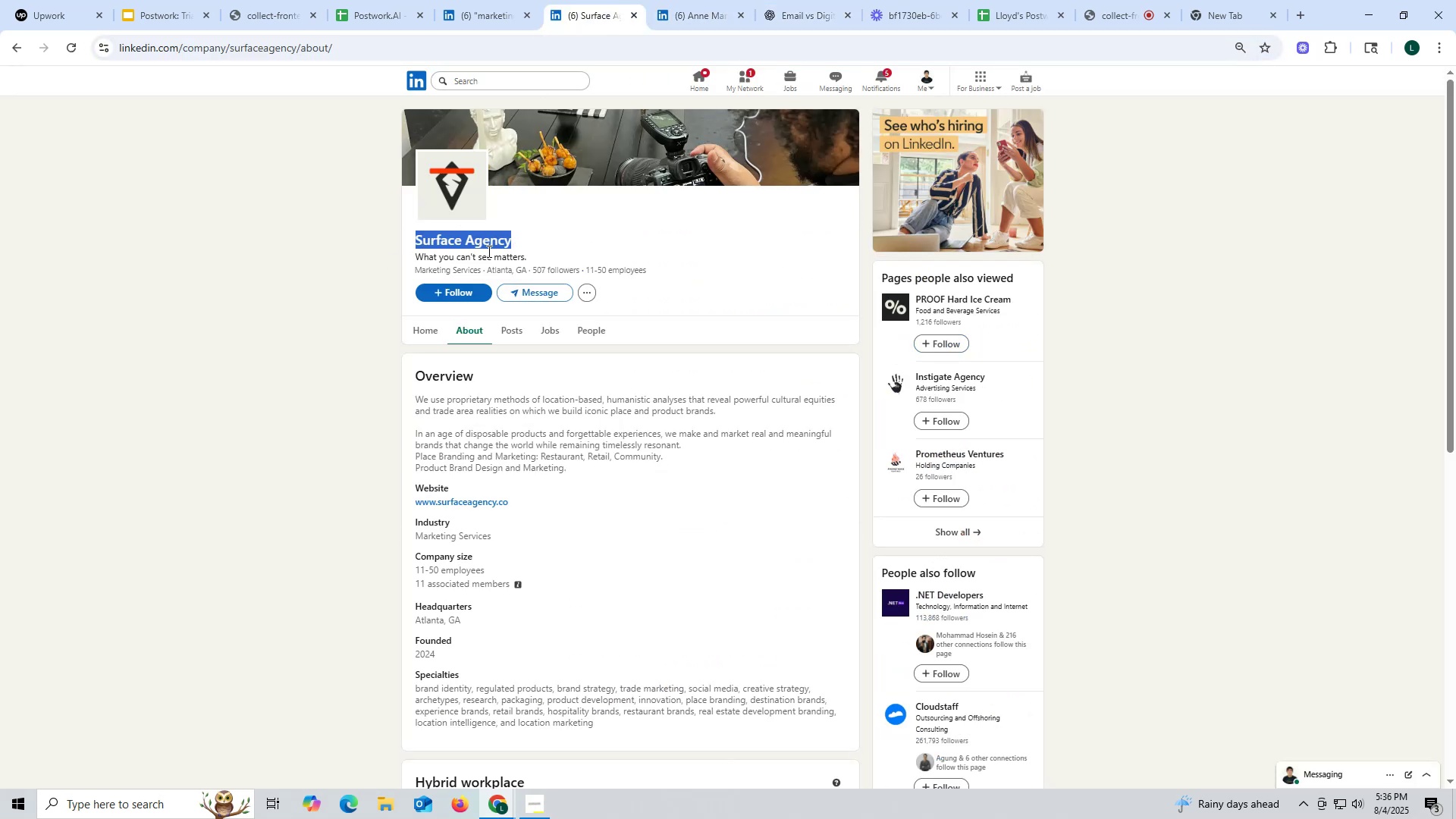 
key(Control+C)
 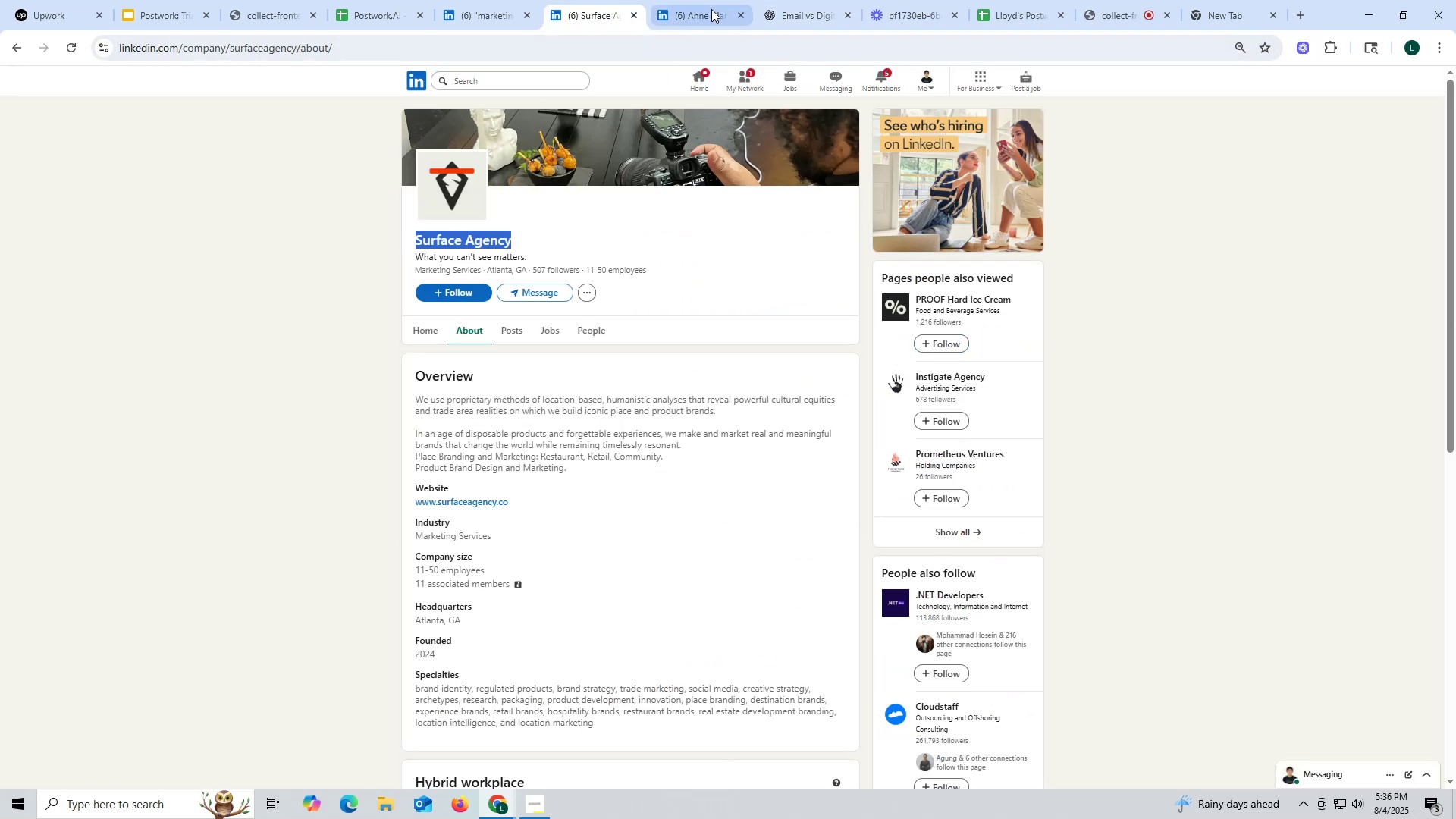 
left_click([711, 9])
 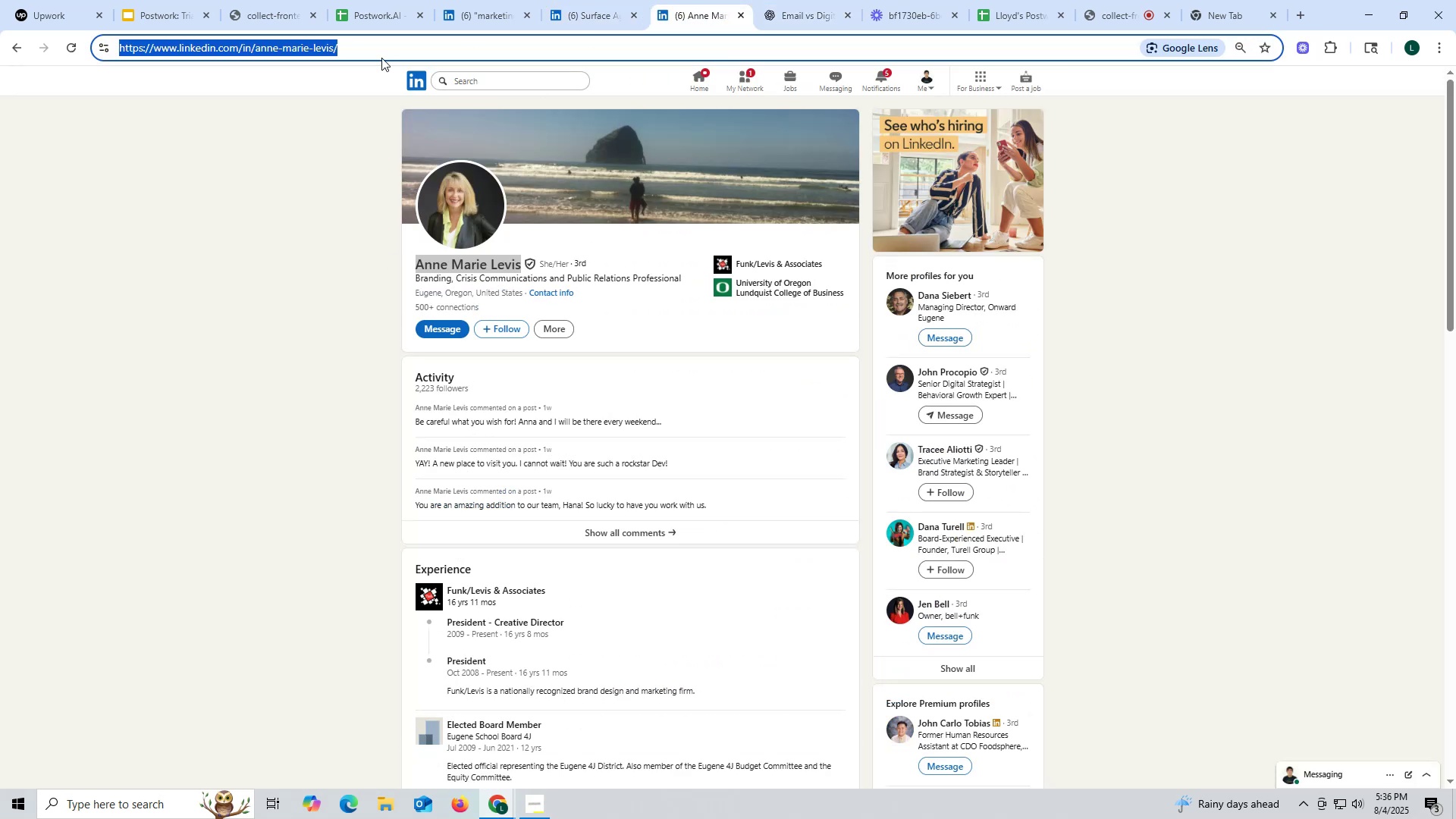 
key(Control+ControlLeft)
 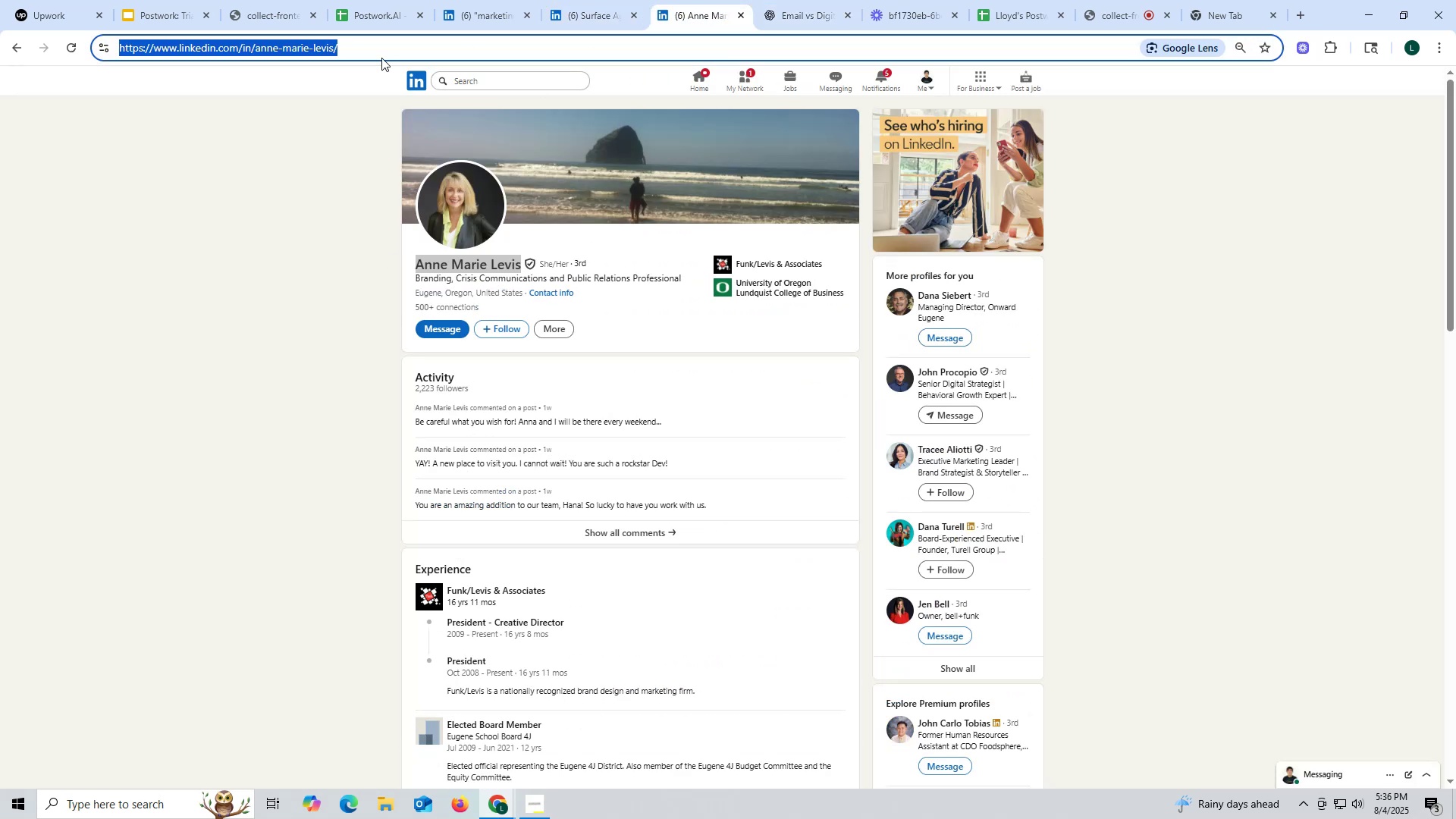 
key(Control+V)
 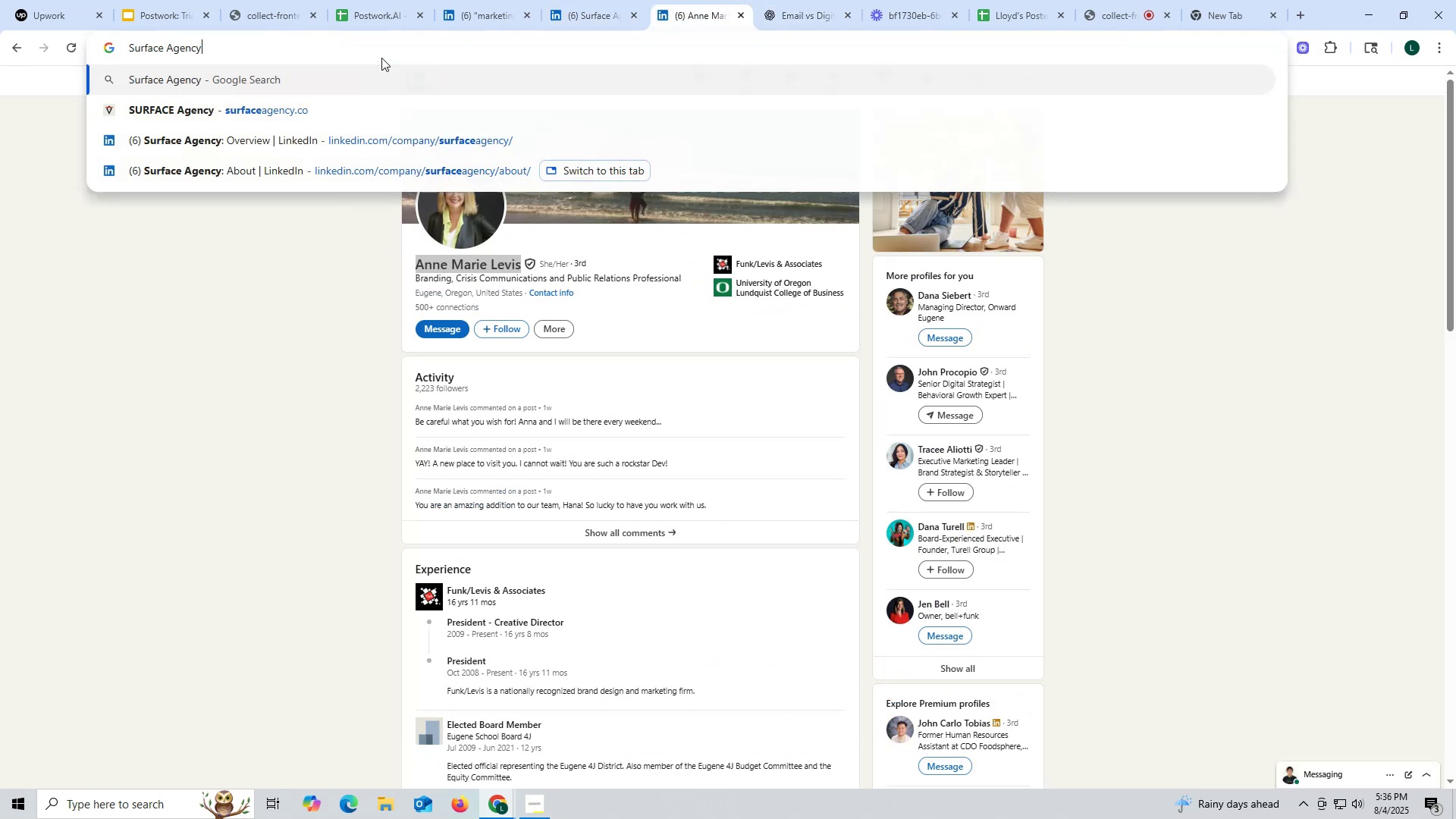 
type( ceol)
key(Backspace)
type( linkedin)
 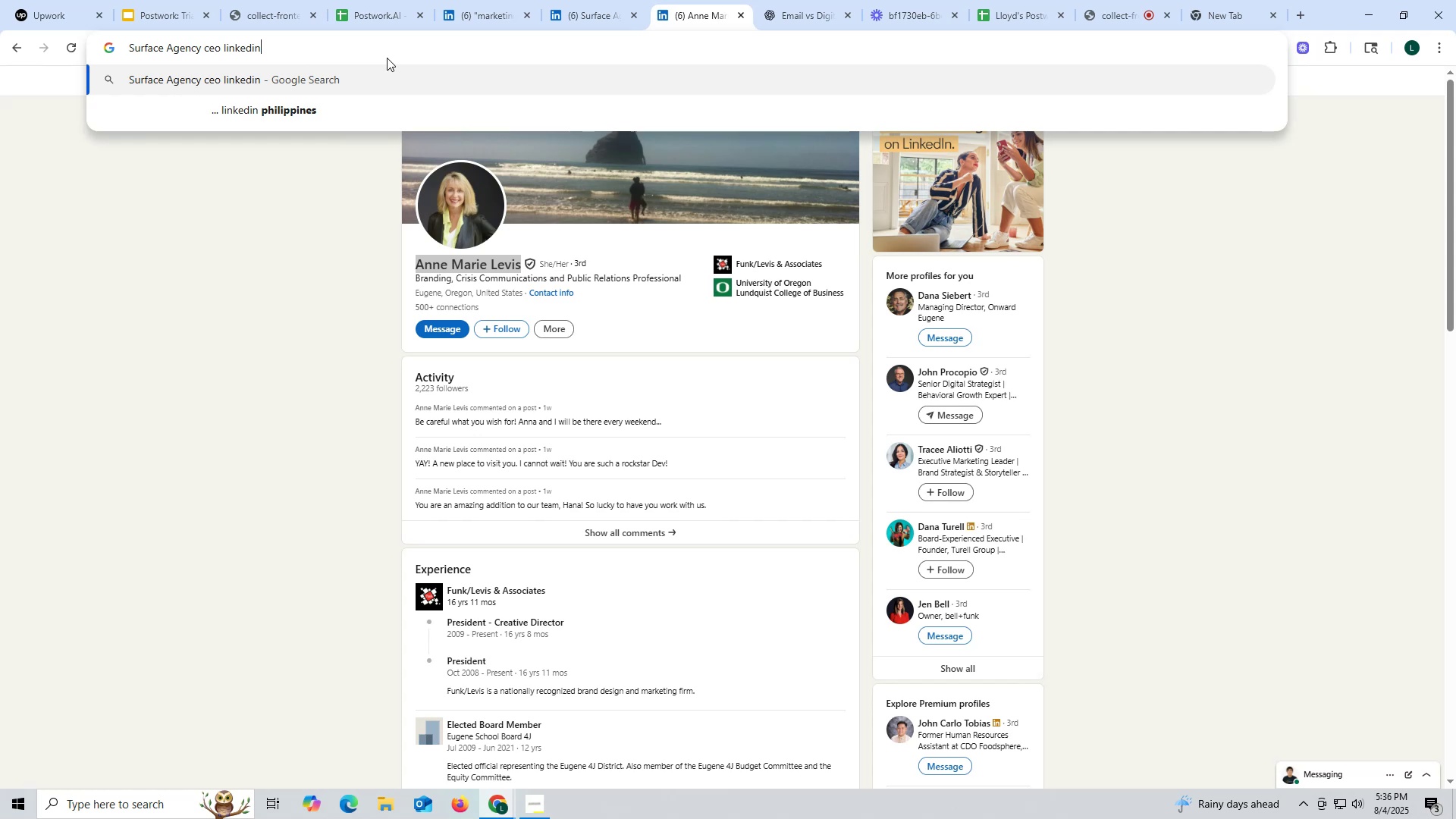 
key(Enter)
 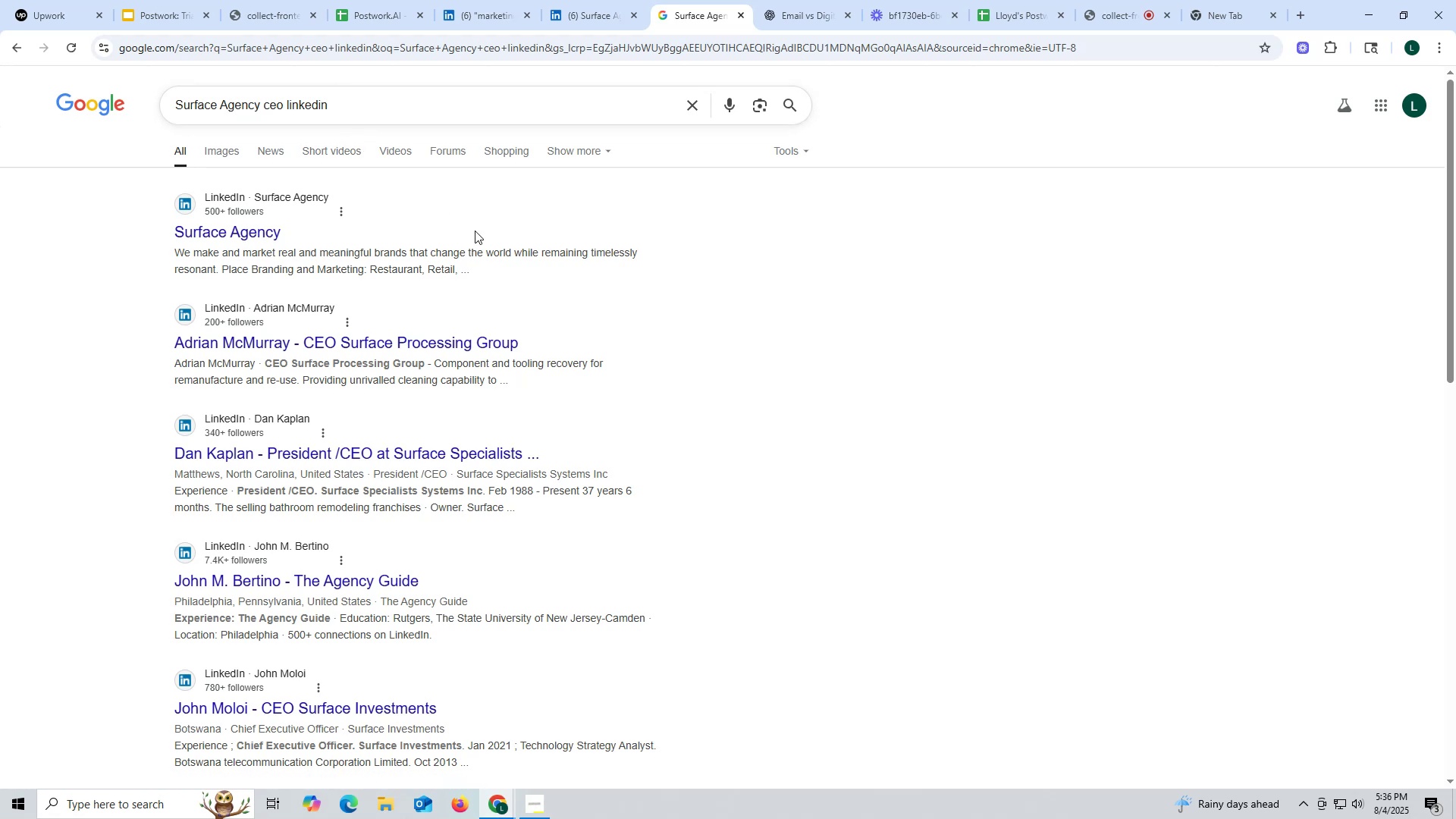 
wait(21.75)
 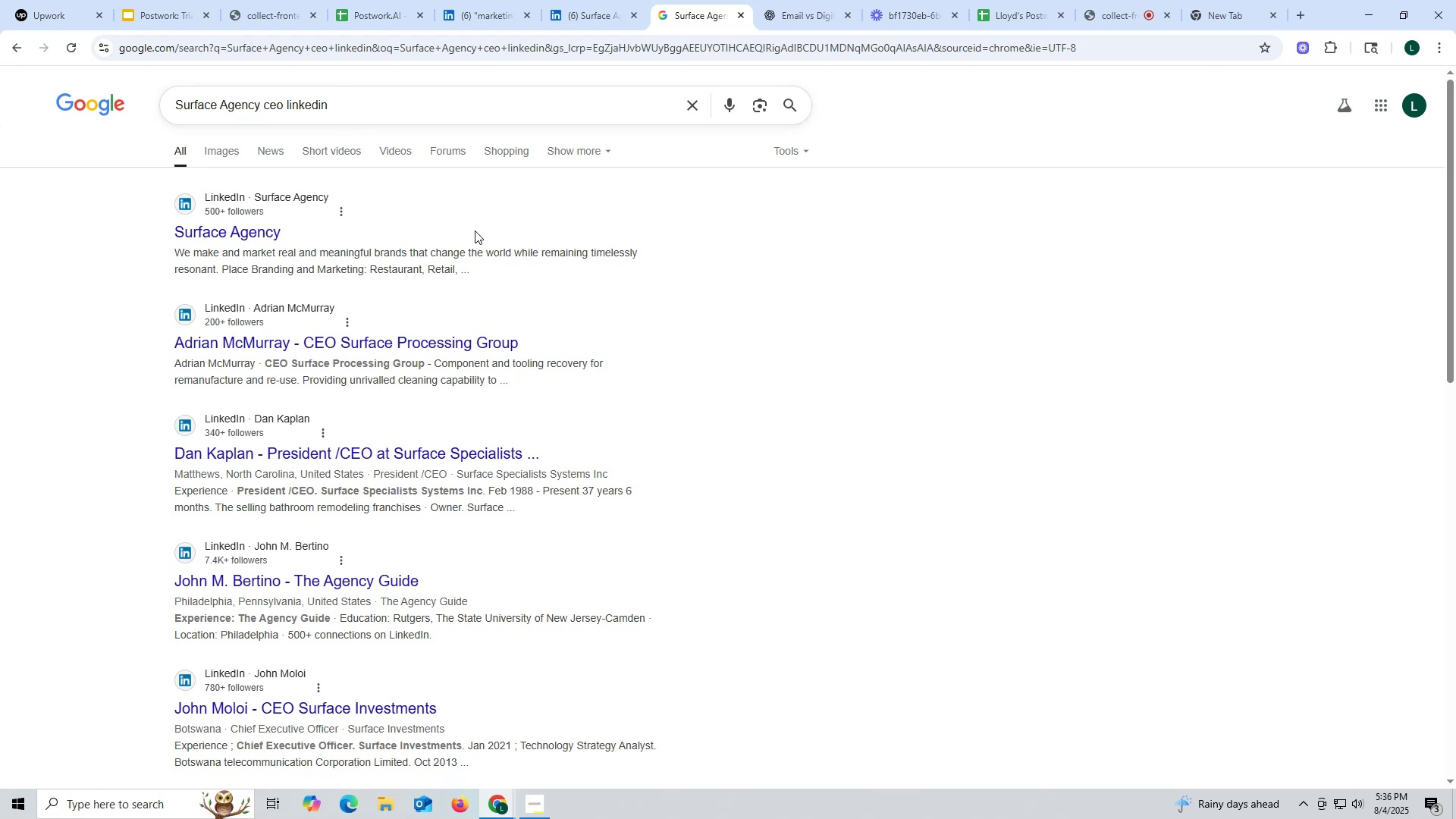 
left_click_drag(start_coordinate=[601, 18], to_coordinate=[610, 17])
 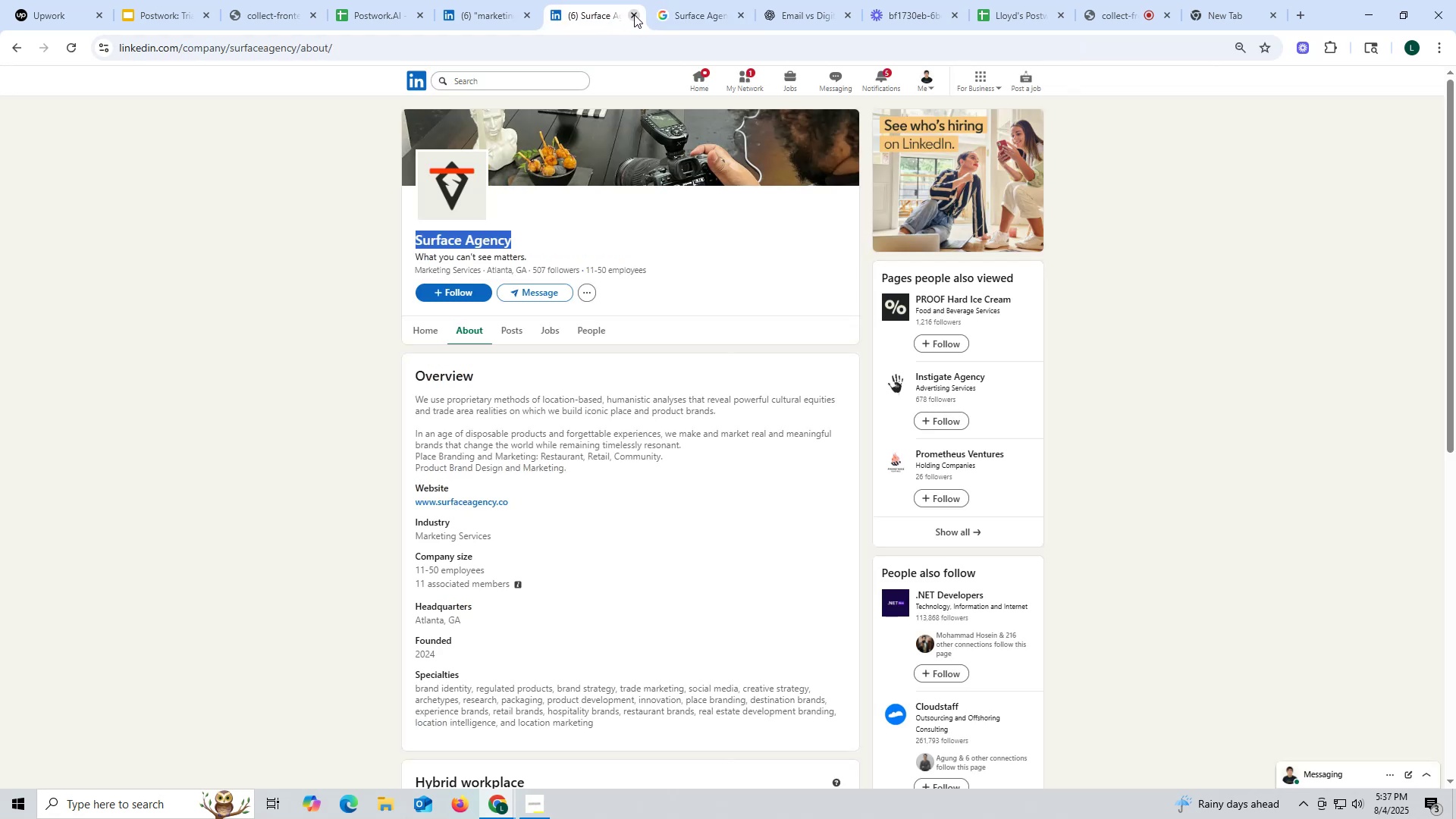 
left_click([634, 14])
 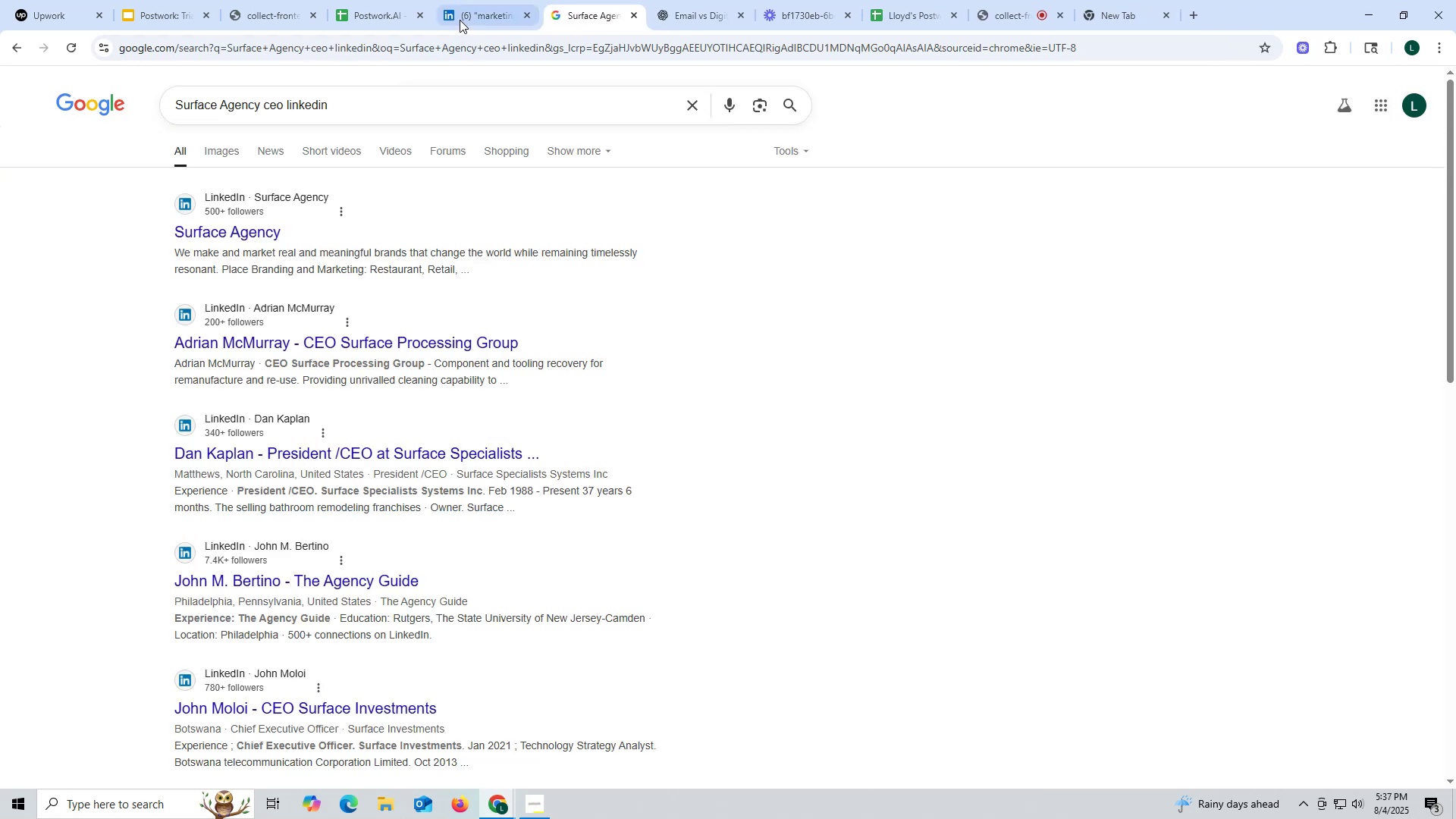 
left_click([462, 16])
 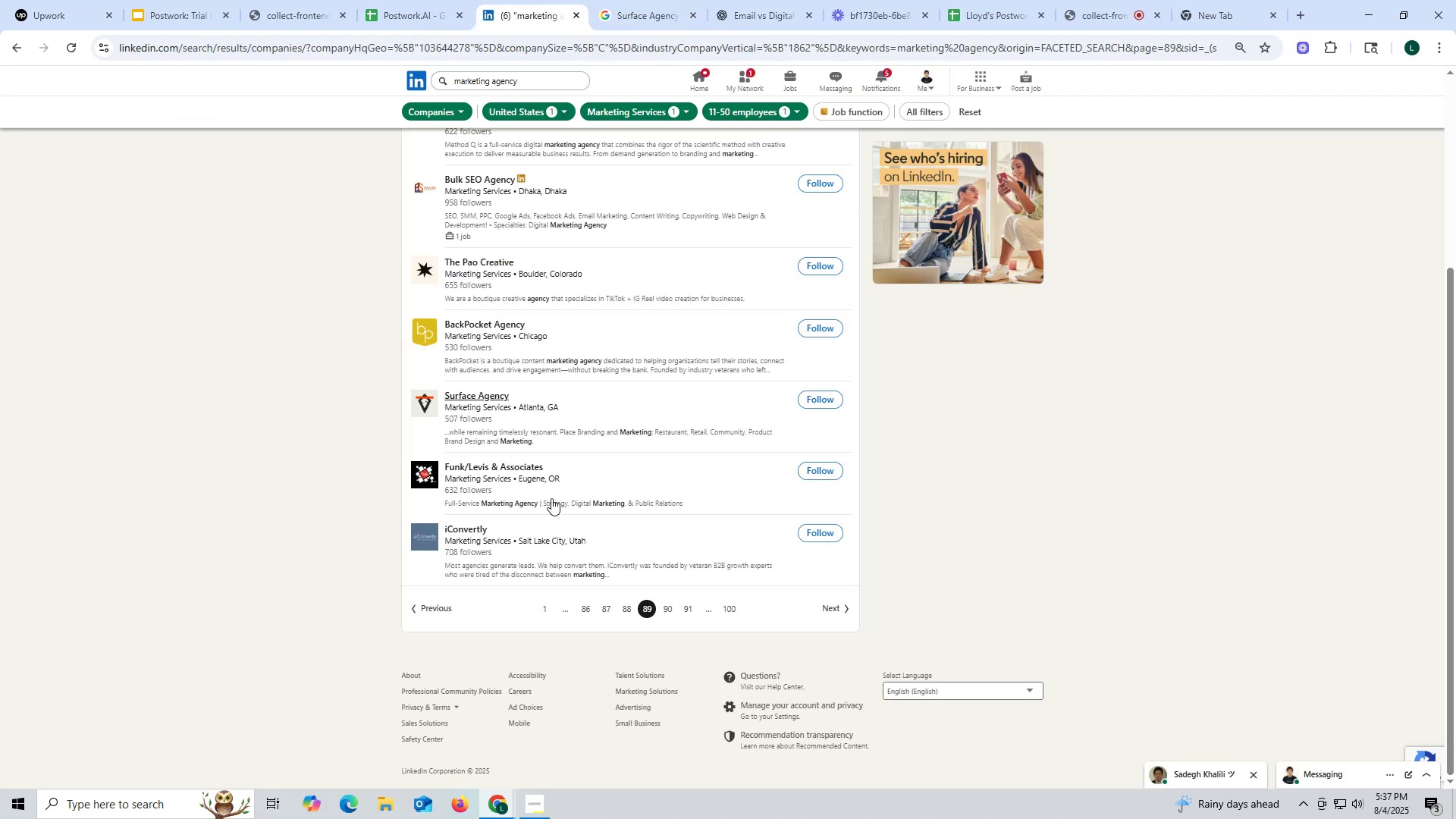 
scroll: coordinate [551, 496], scroll_direction: up, amount: 1.0
 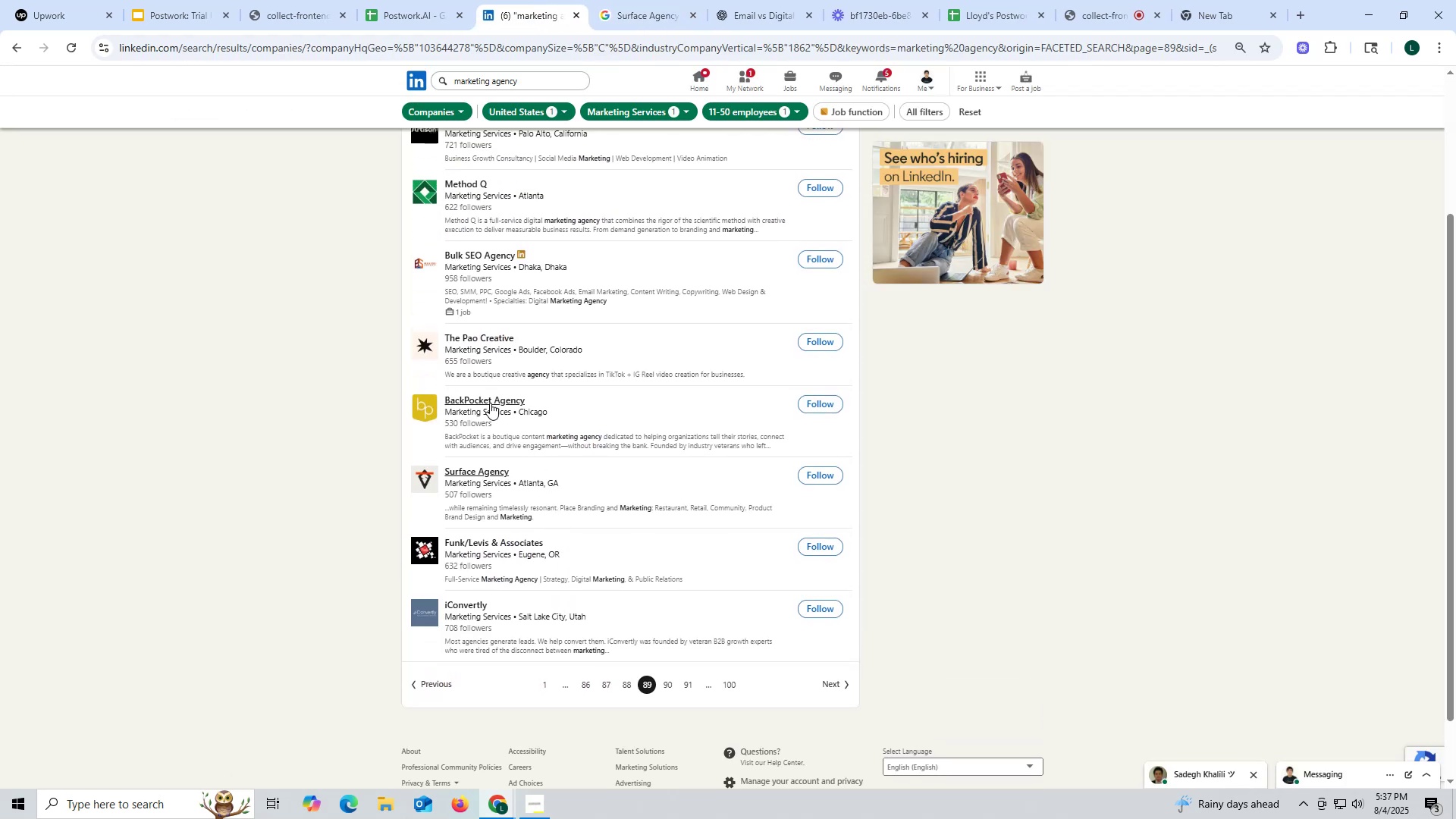 
right_click([488, 397])
 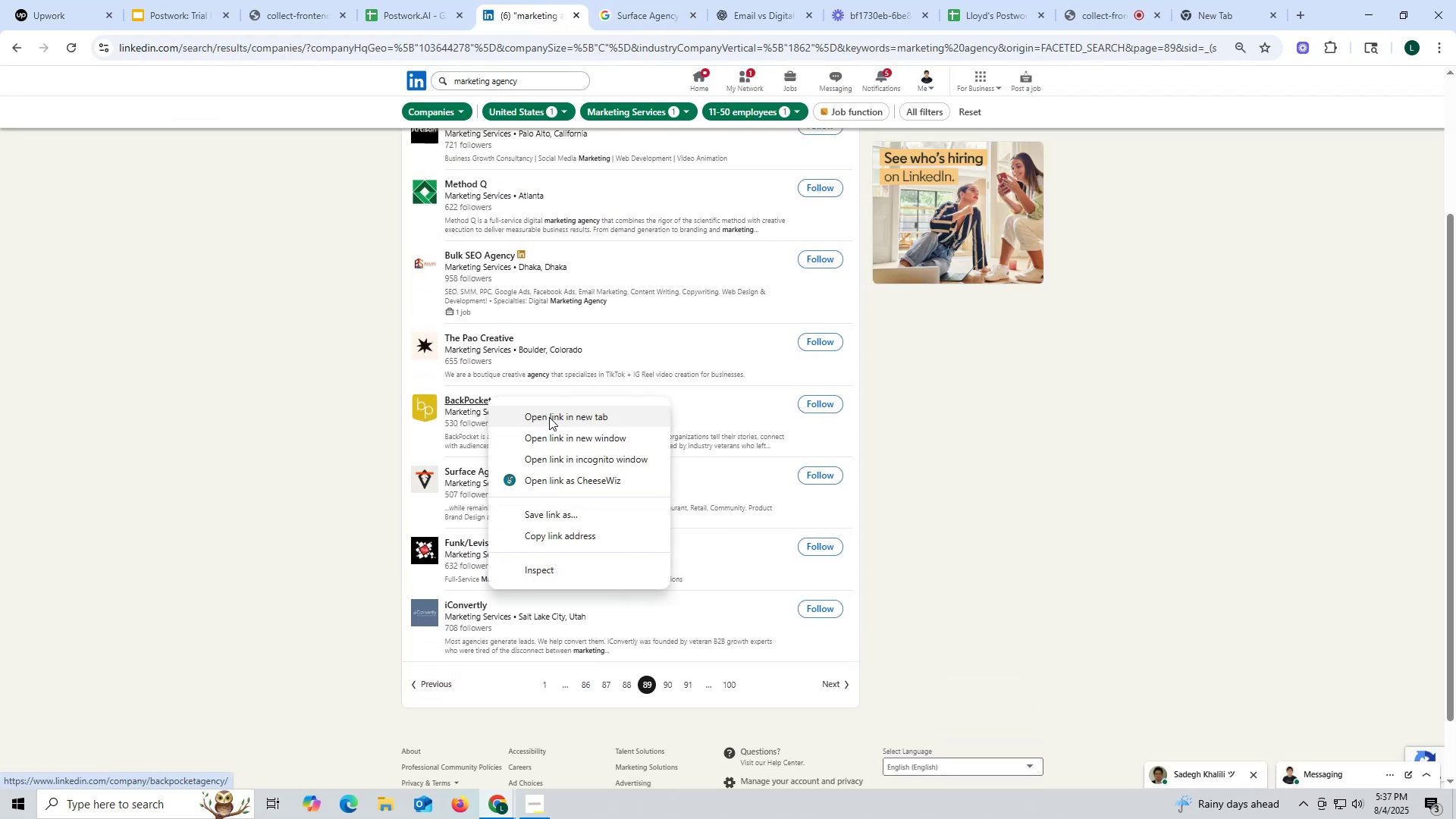 
left_click([549, 417])
 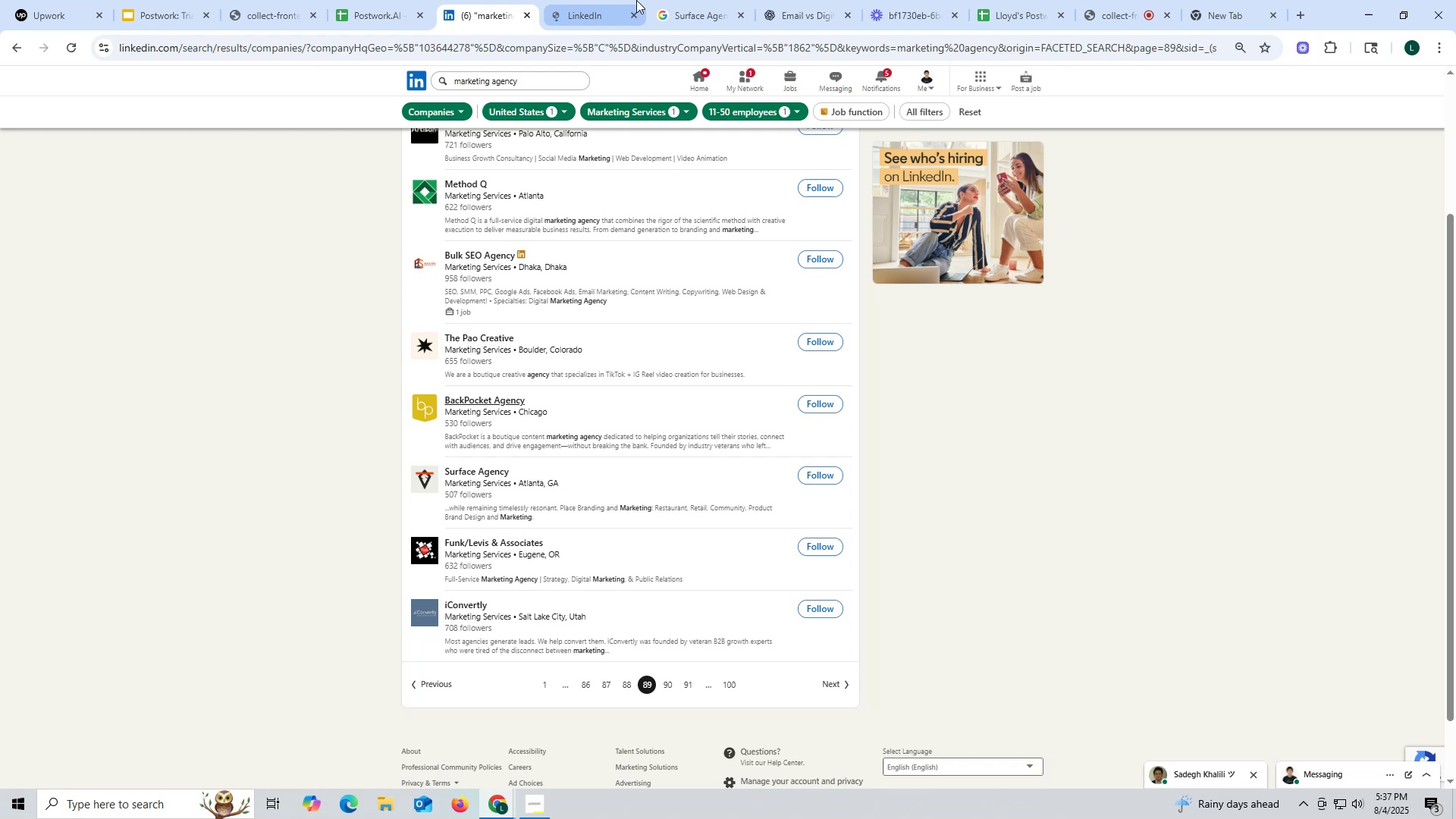 
left_click([585, 9])
 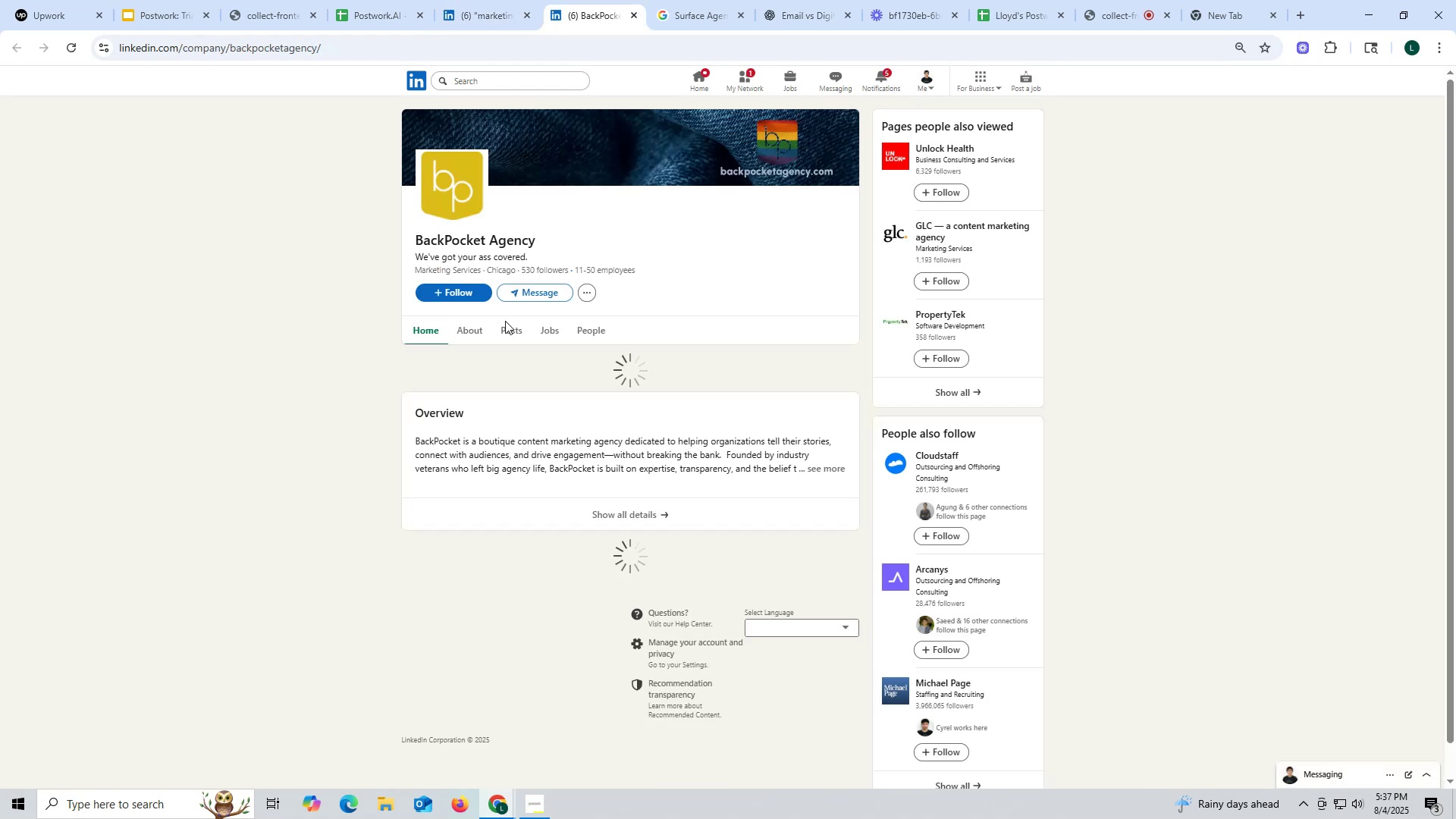 
left_click([507, 331])
 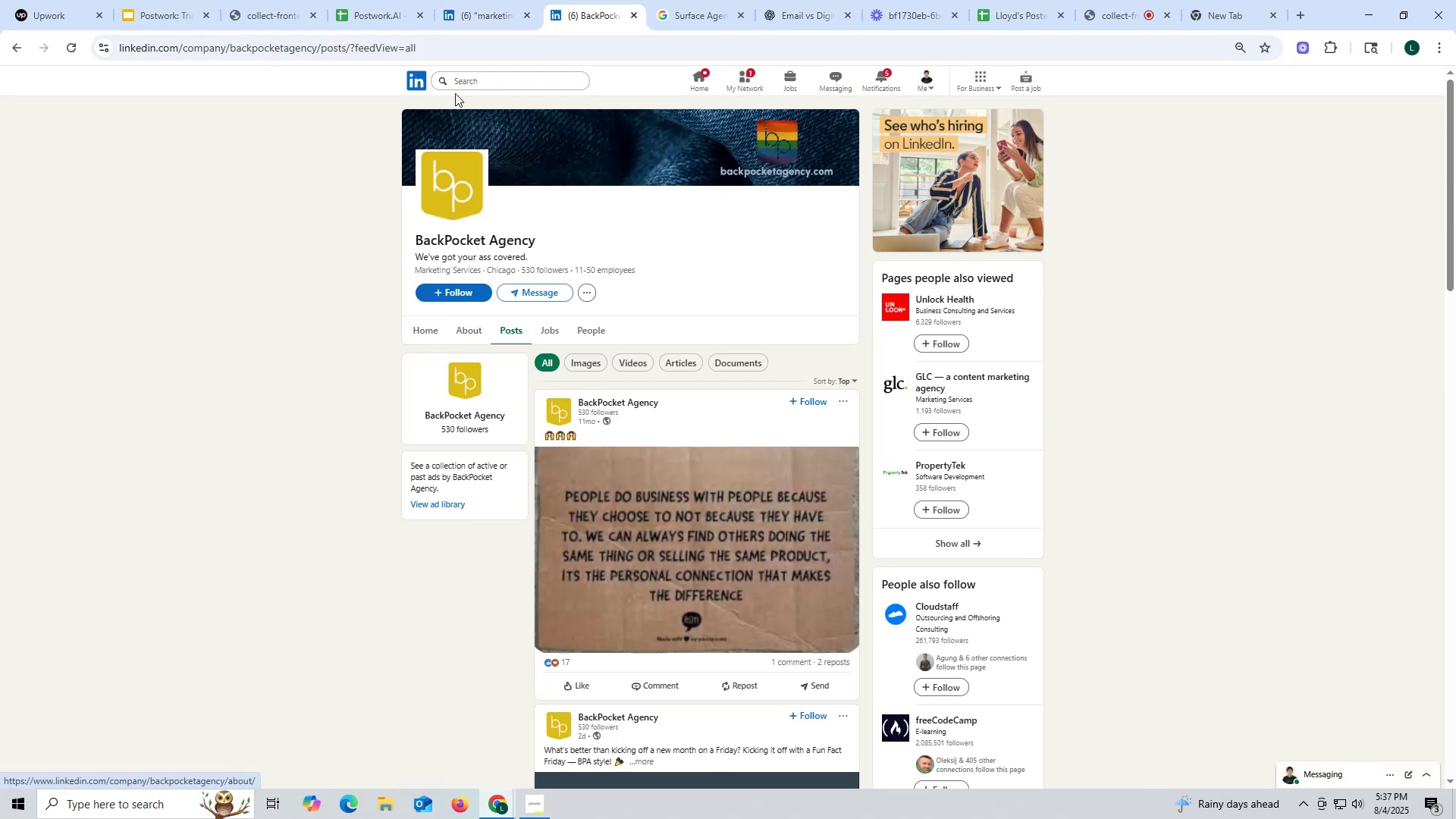 
left_click([635, 10])
 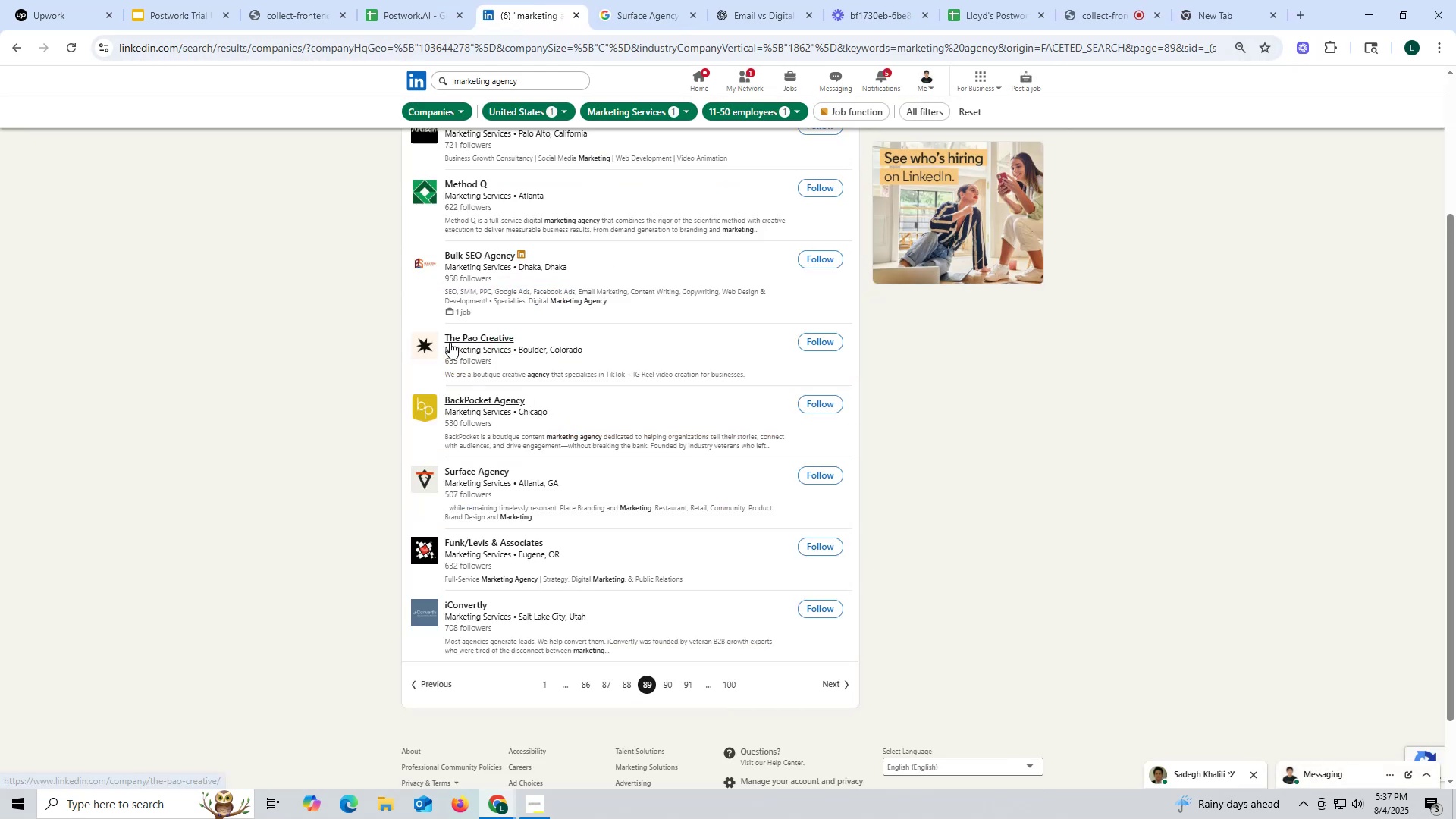 
right_click([451, 334])
 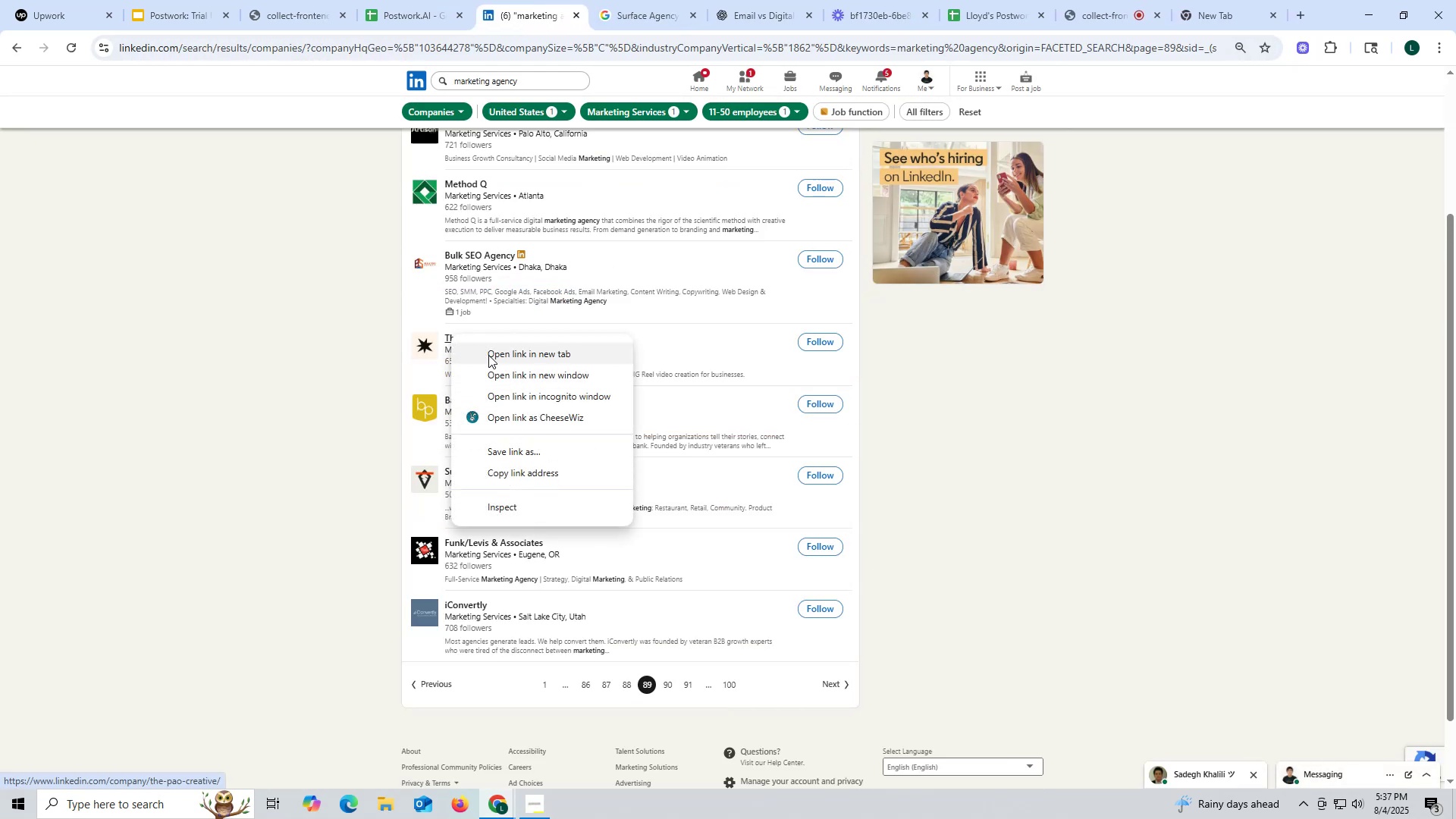 
left_click([496, 358])
 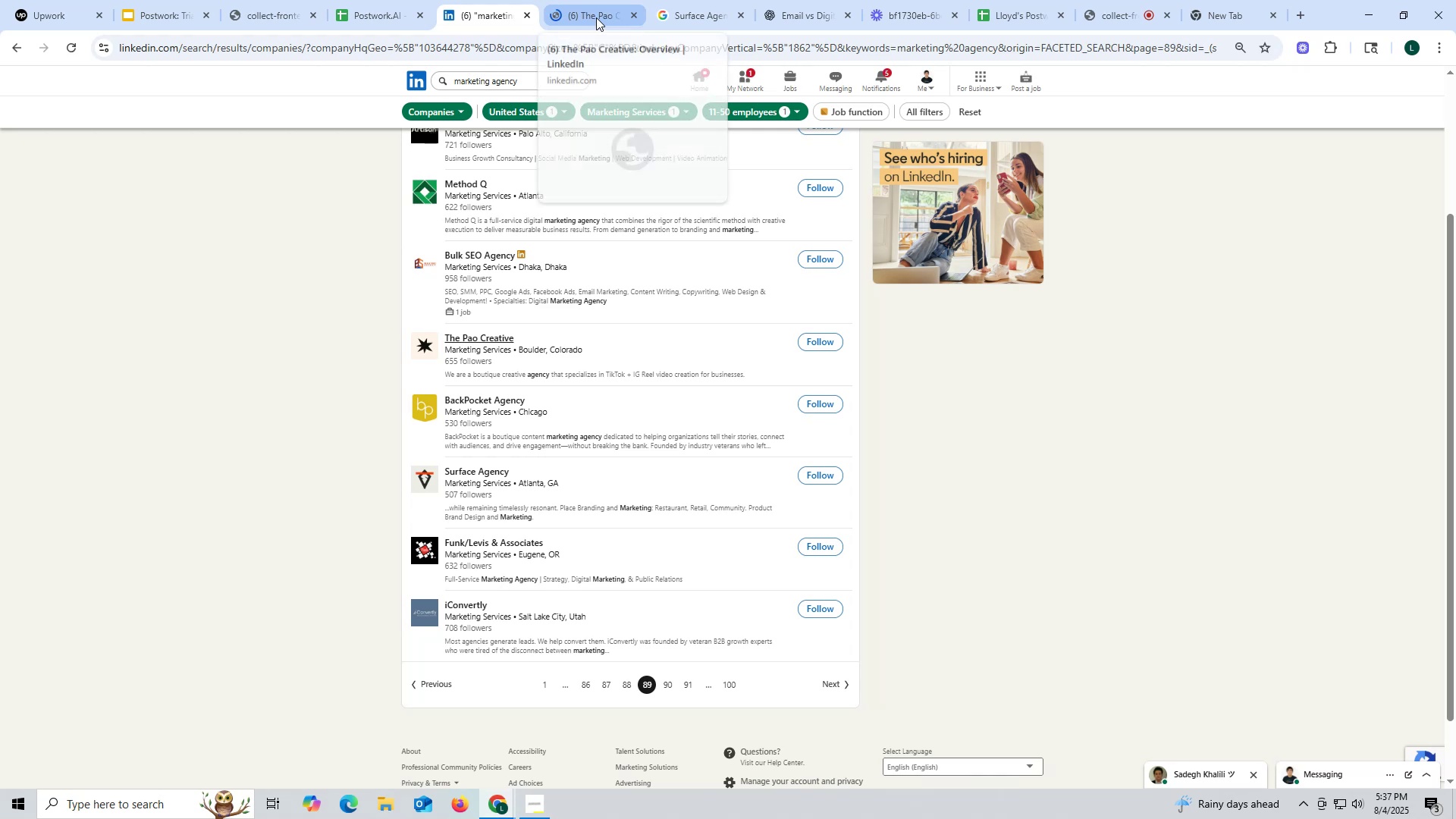 
left_click([596, 17])
 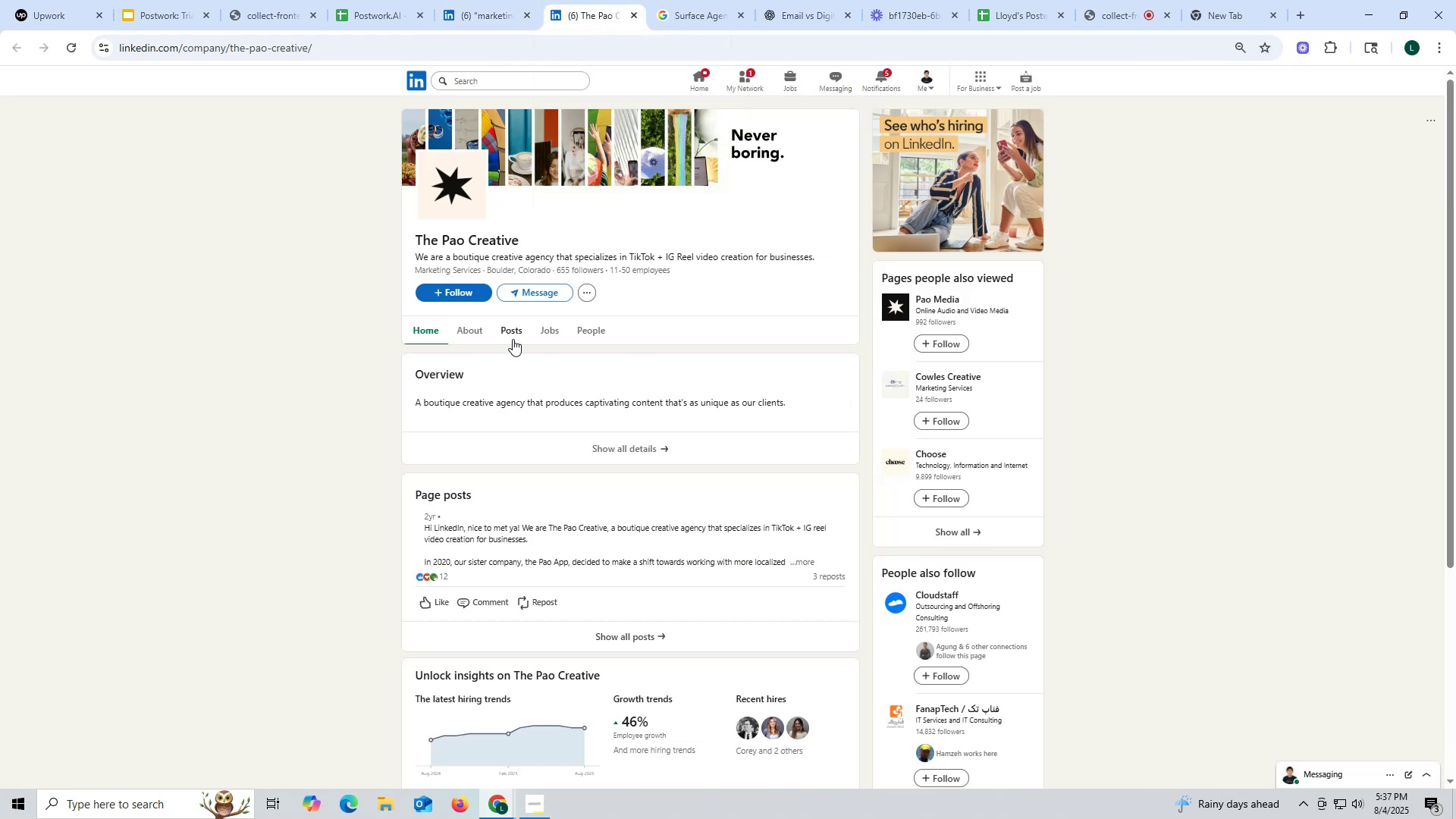 
left_click([510, 333])
 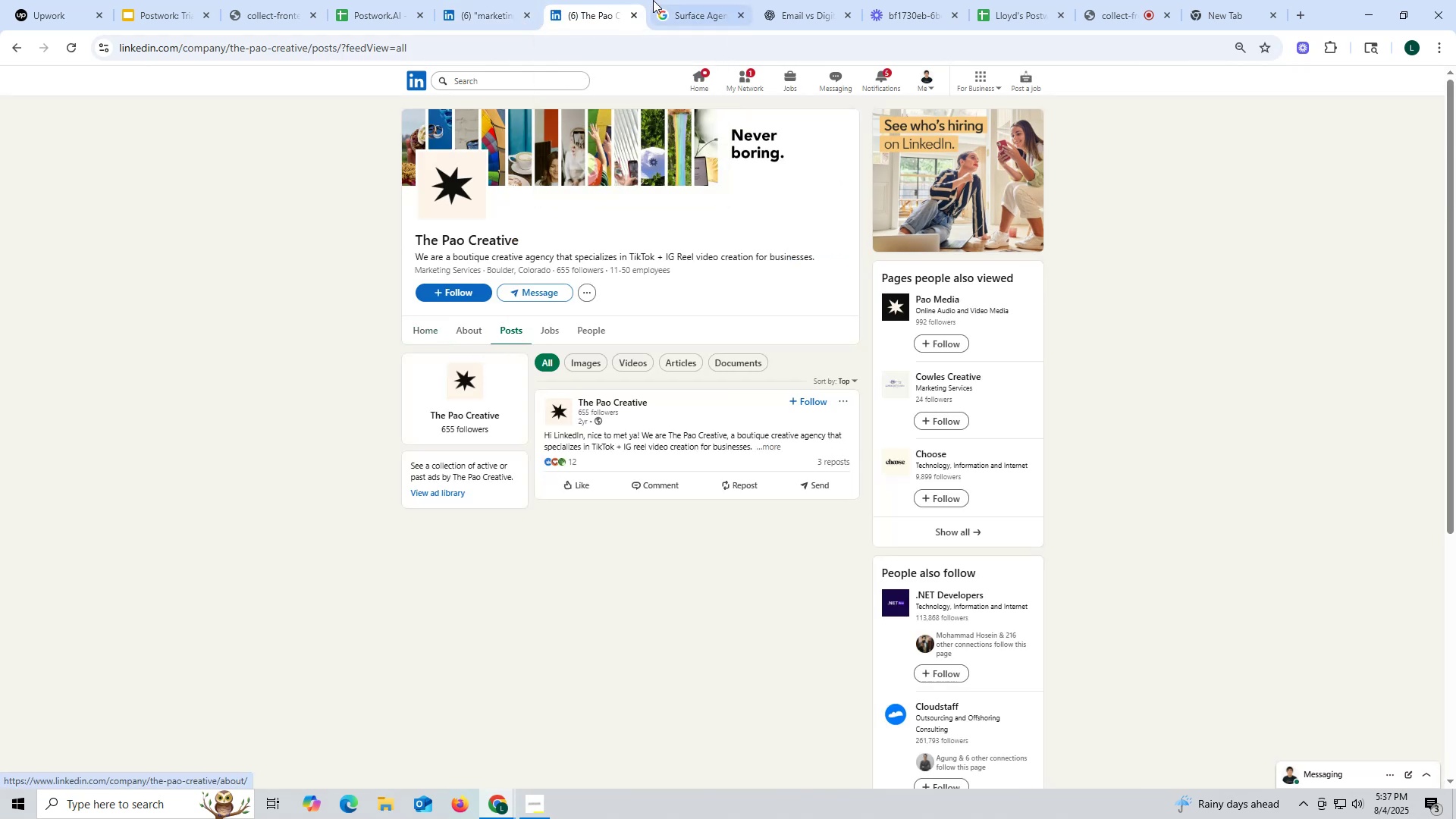 
left_click([635, 14])
 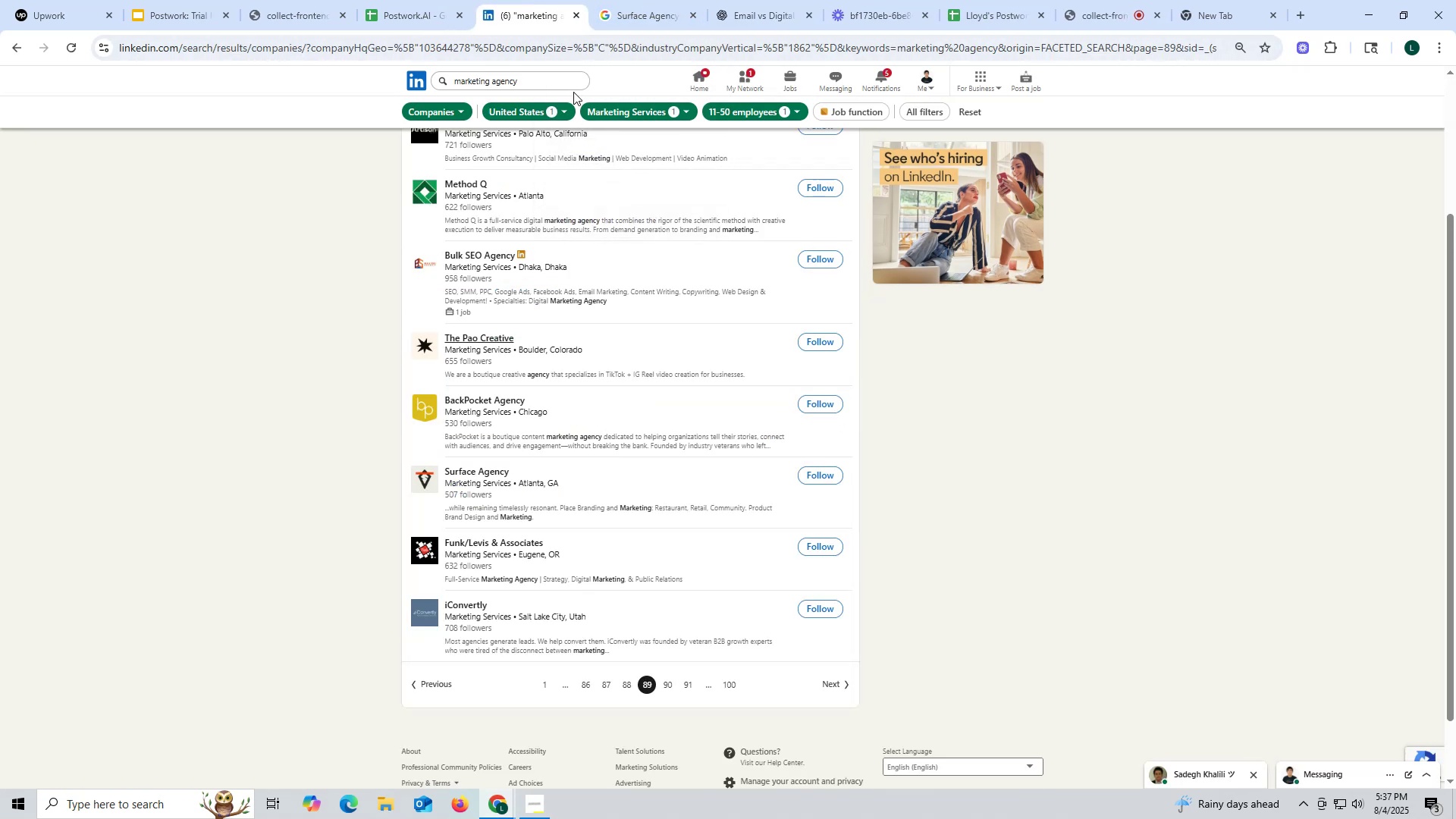 
wait(8.96)
 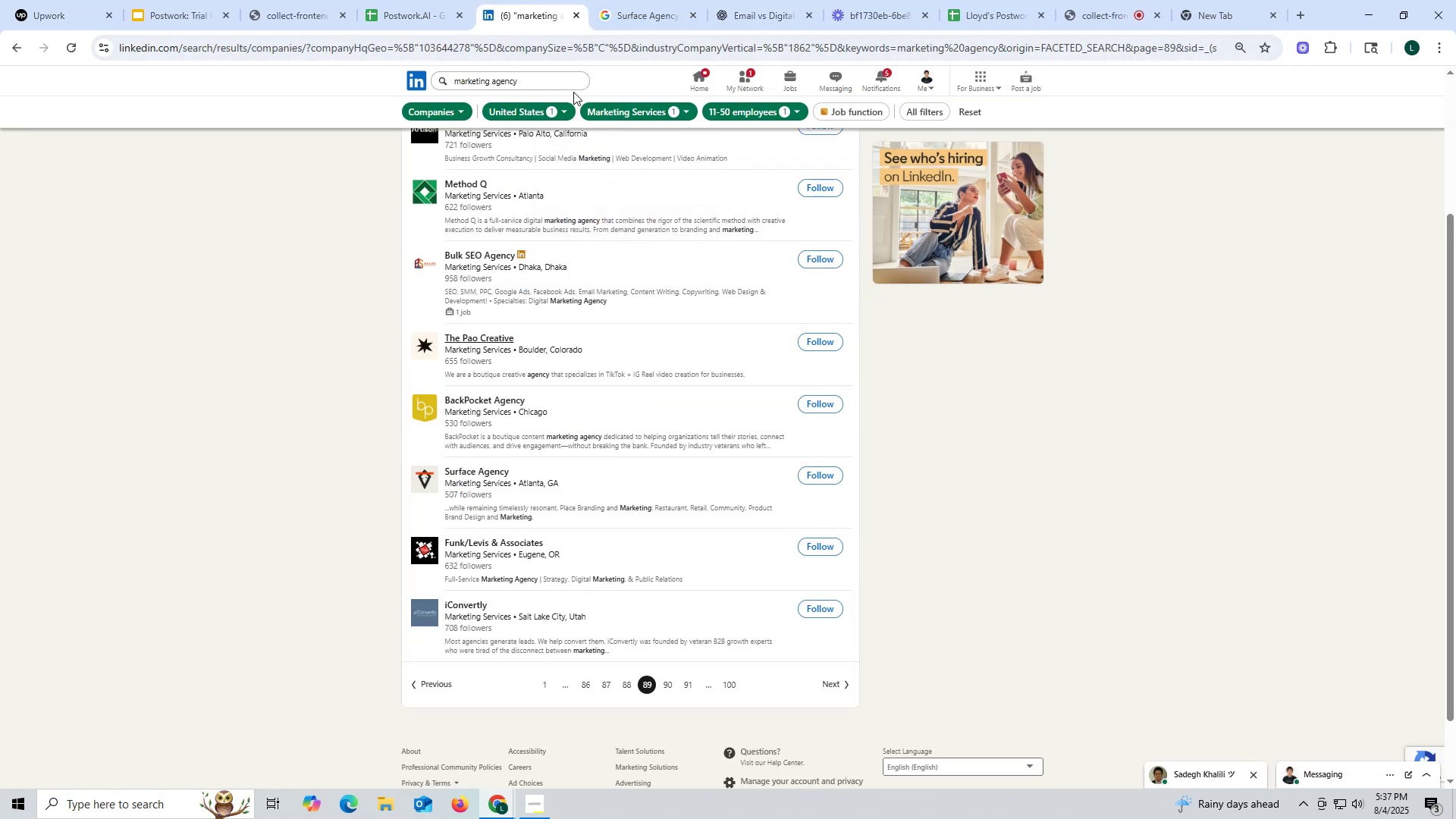 
left_click([642, 14])
 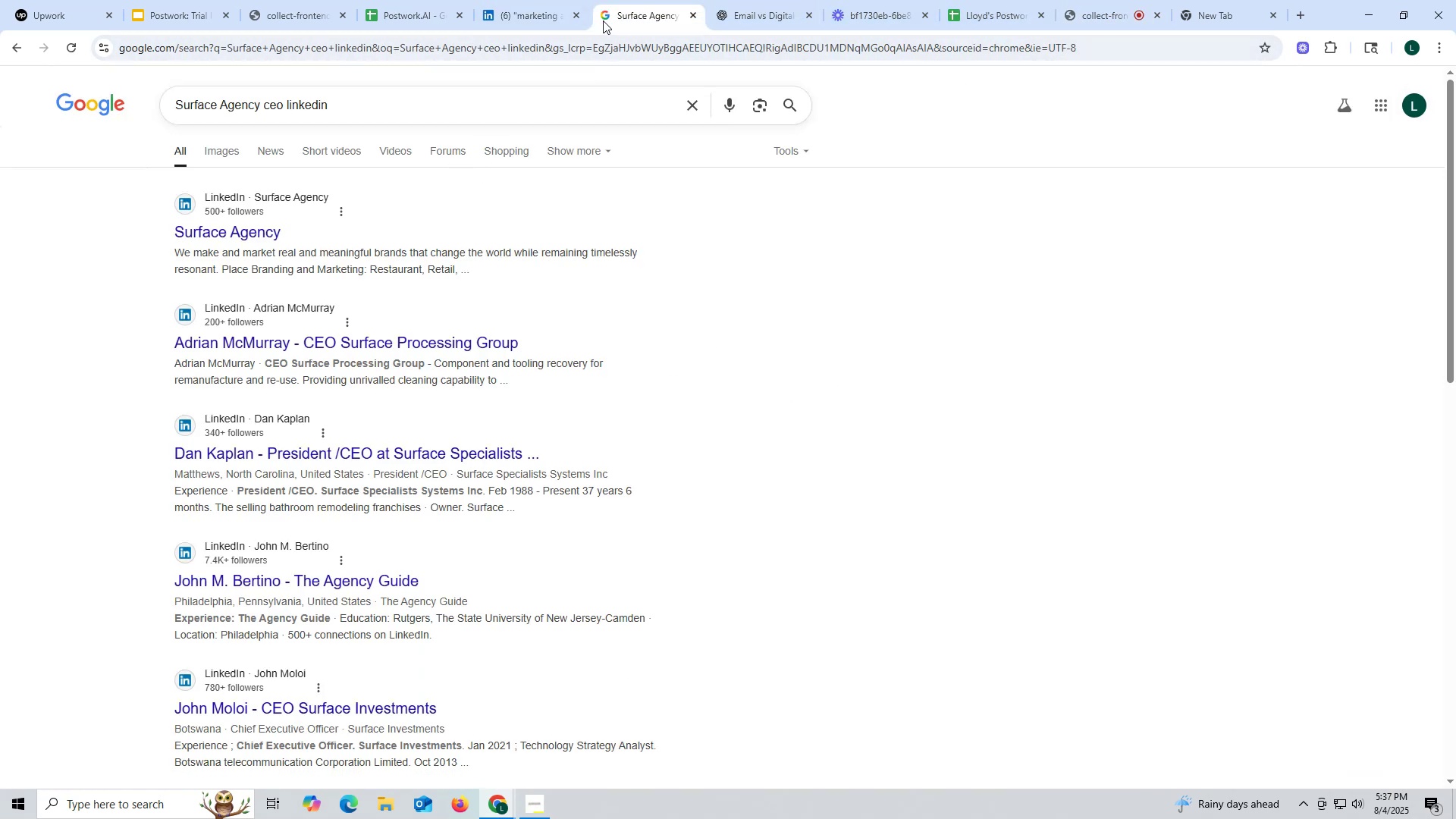 
left_click([691, 17])
 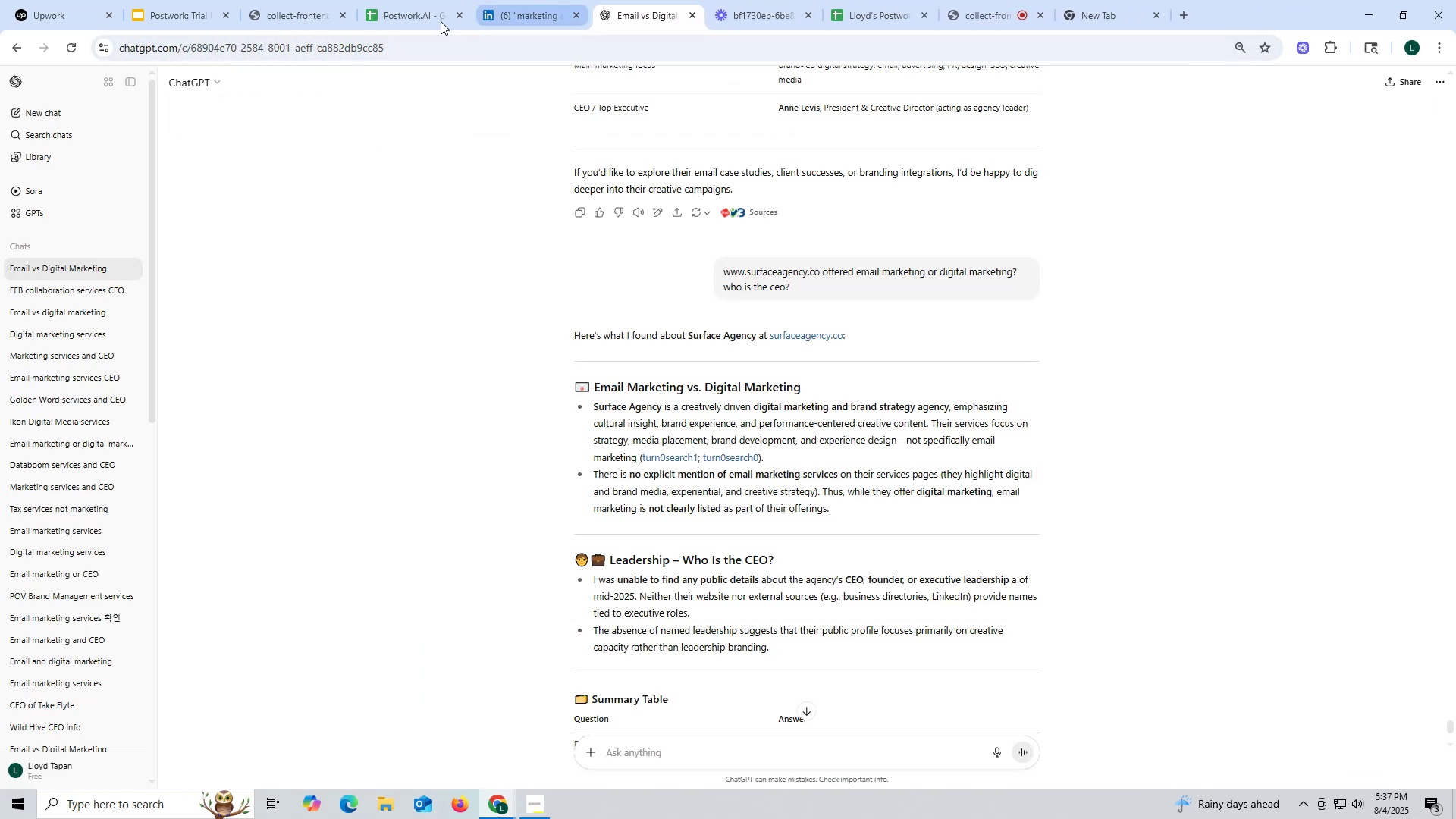 
left_click([410, 22])
 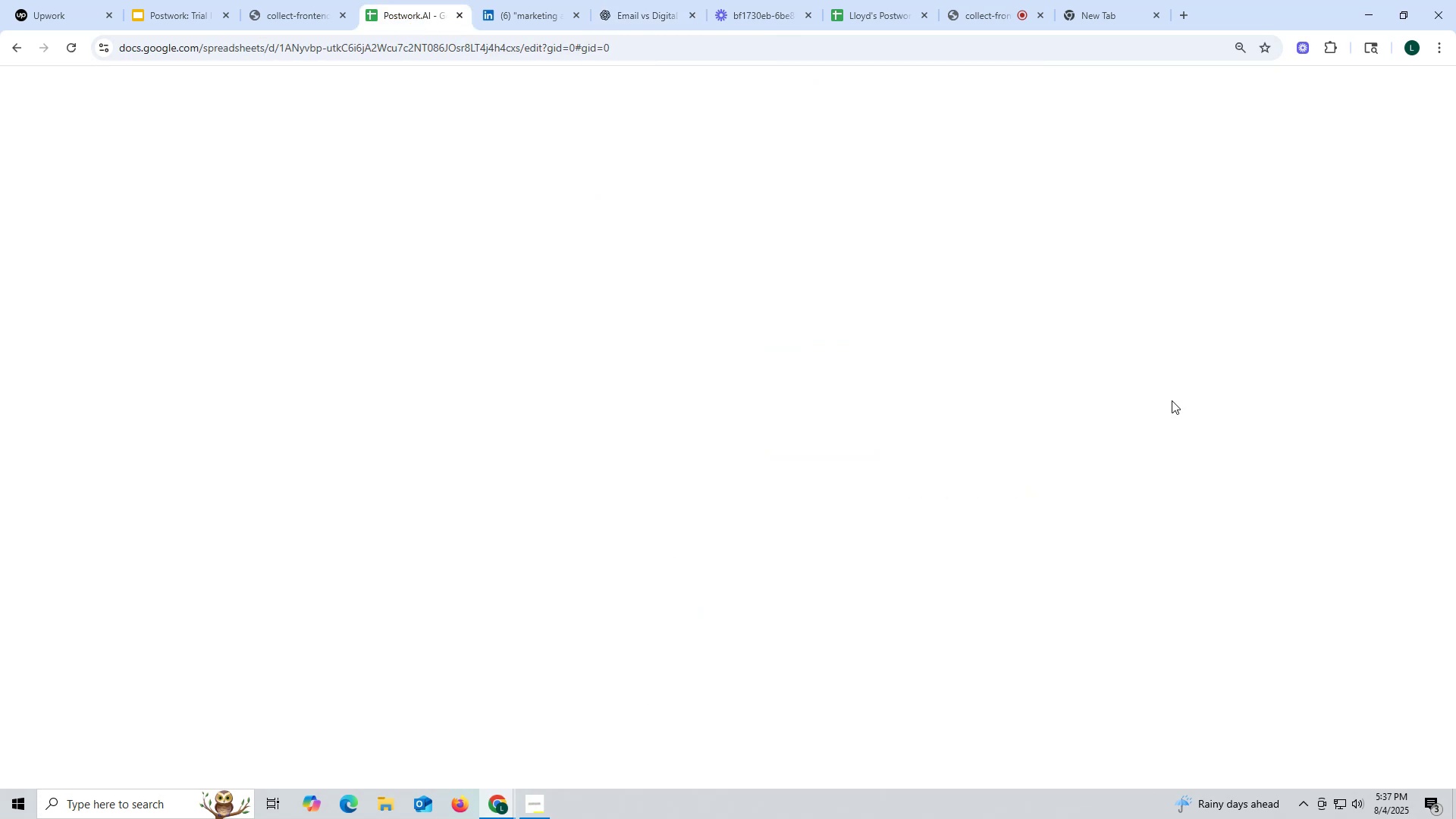 
scroll: coordinate [1150, 375], scroll_direction: up, amount: 6.0
 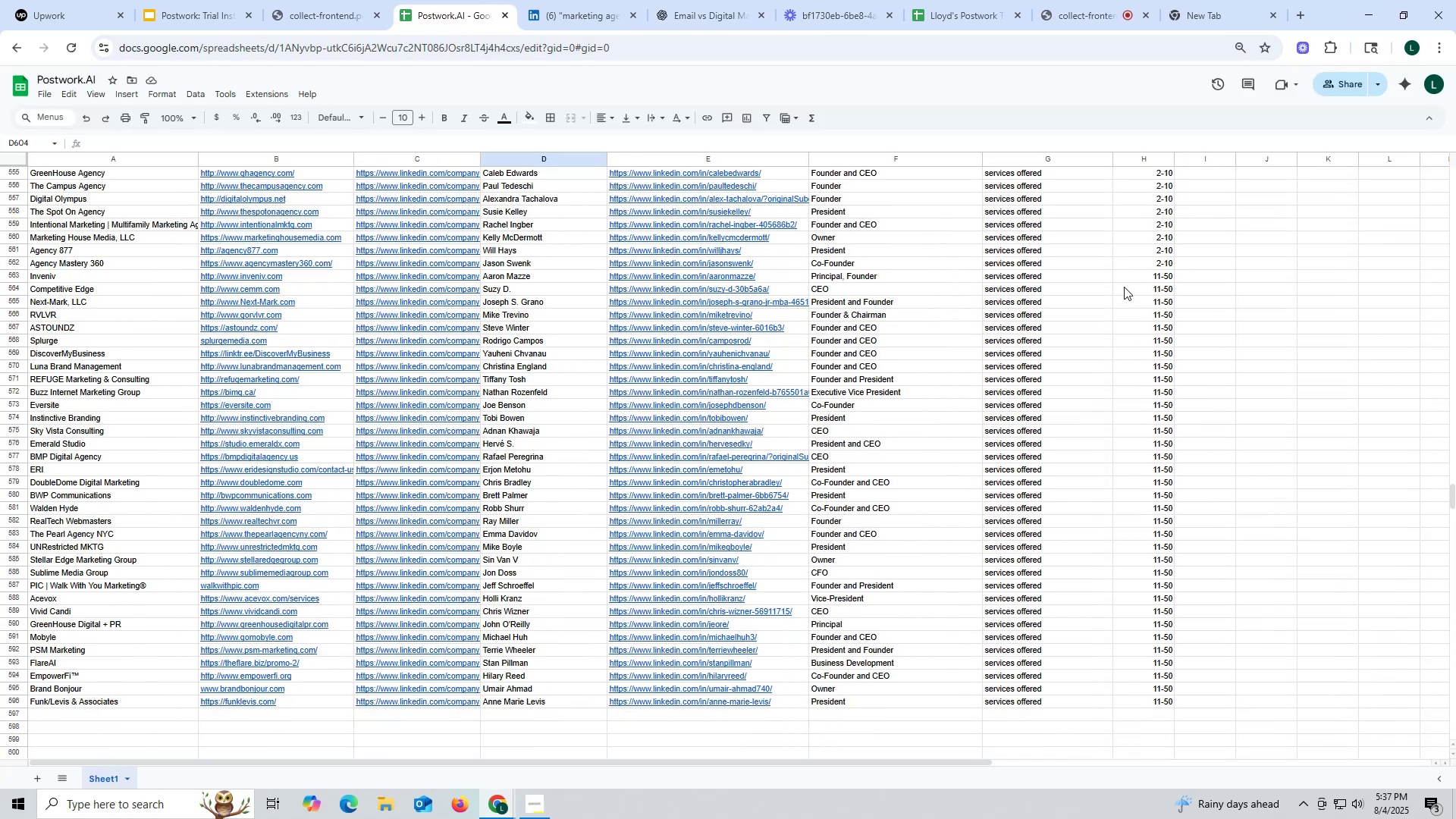 
left_click_drag(start_coordinate=[1122, 277], to_coordinate=[1144, 707])
 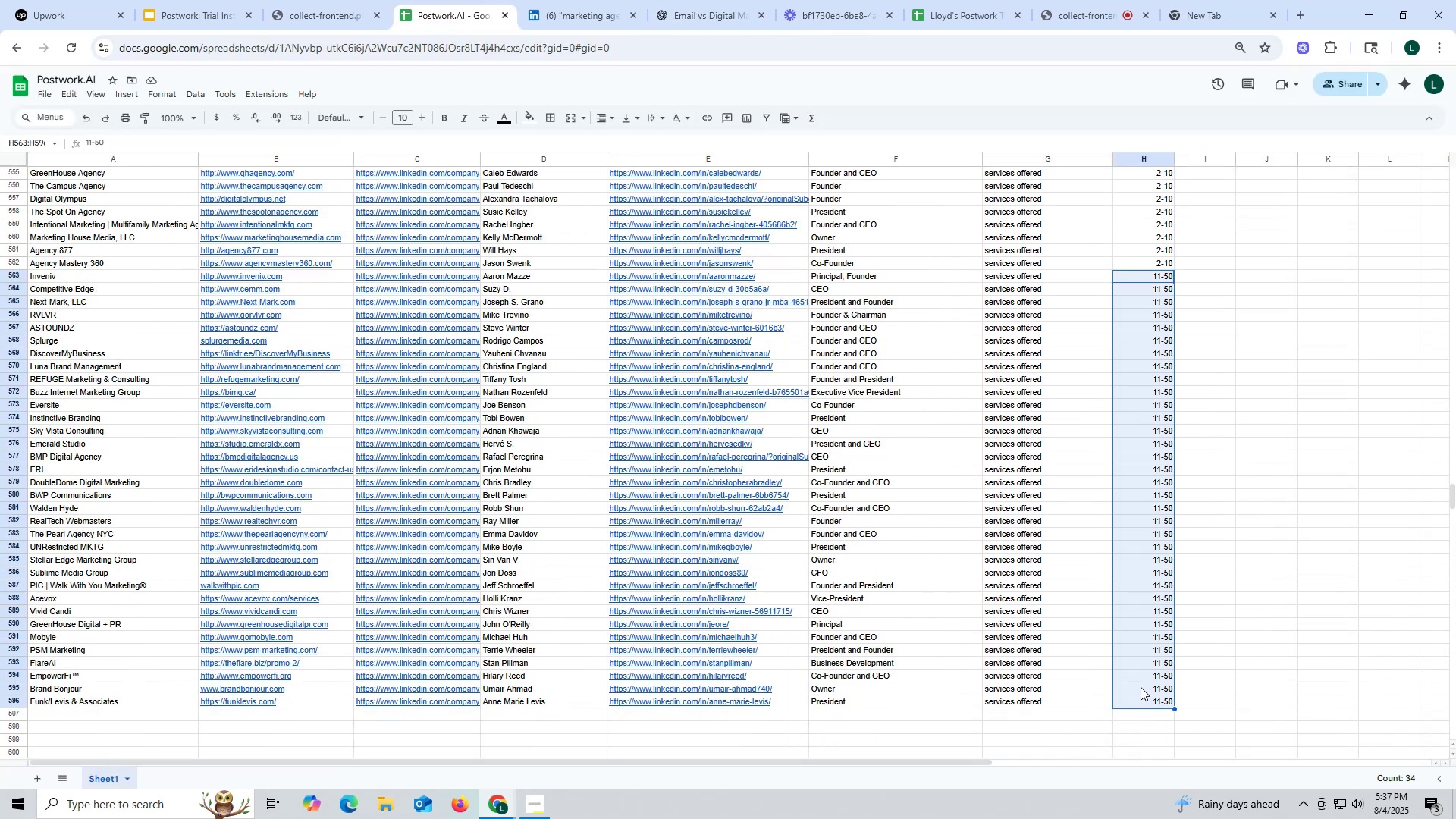 
scroll: coordinate [1028, 558], scroll_direction: none, amount: 0.0
 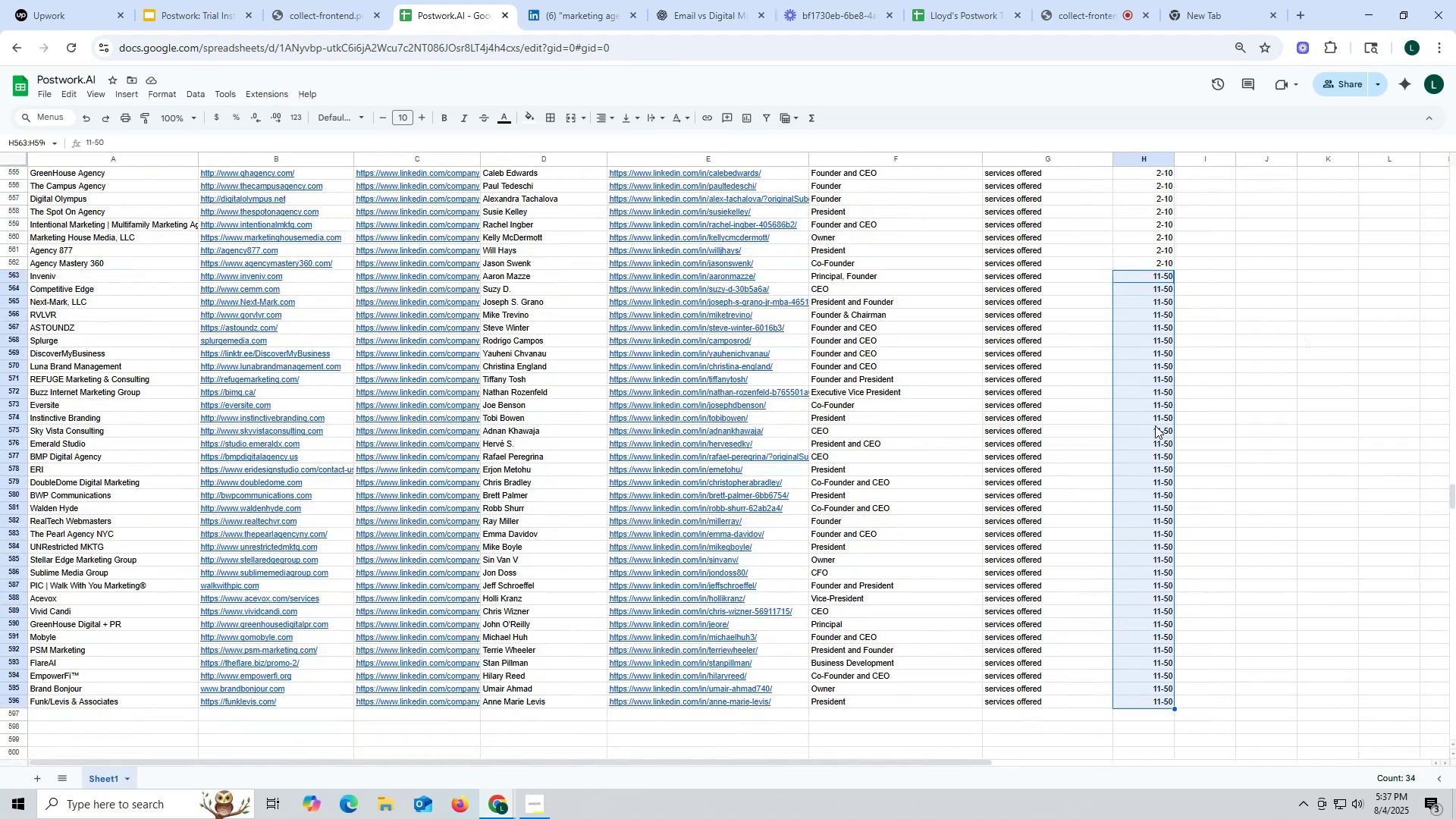 